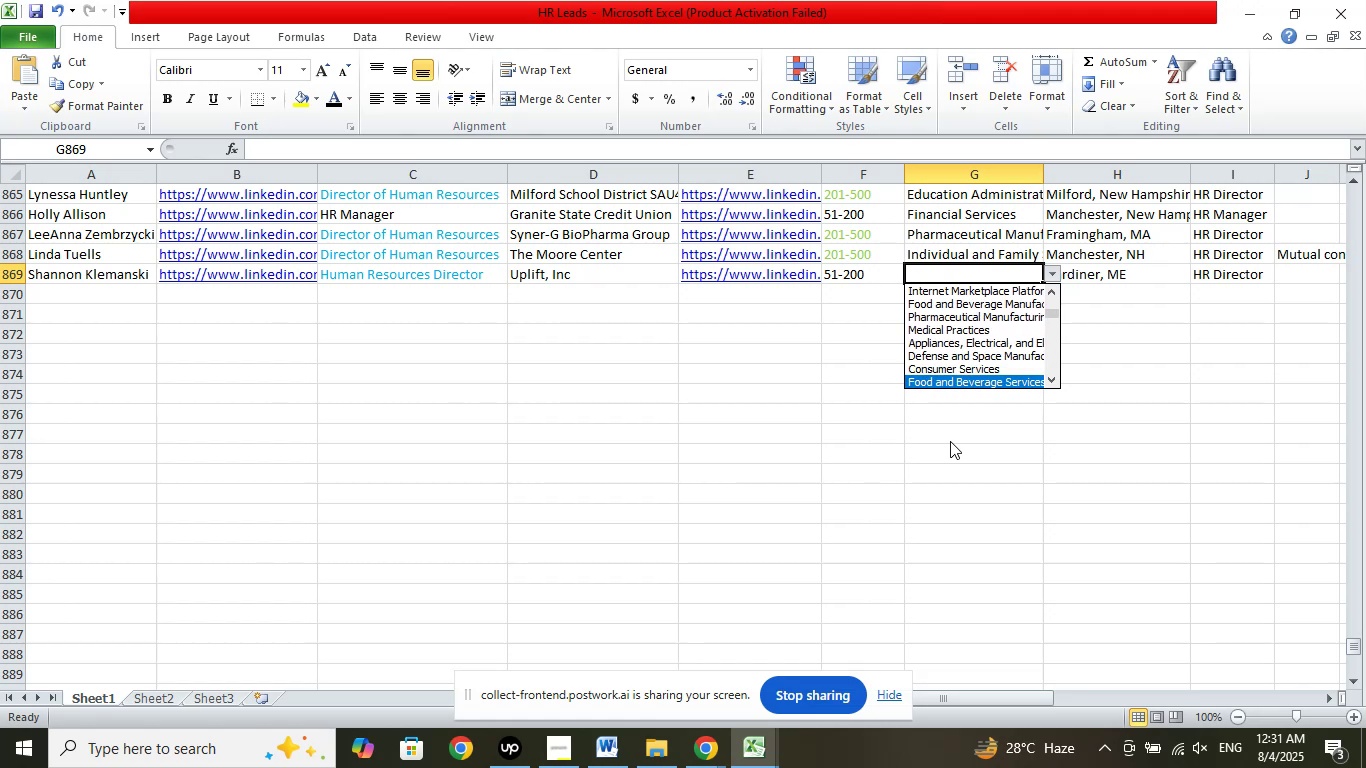 
key(ArrowDown)
 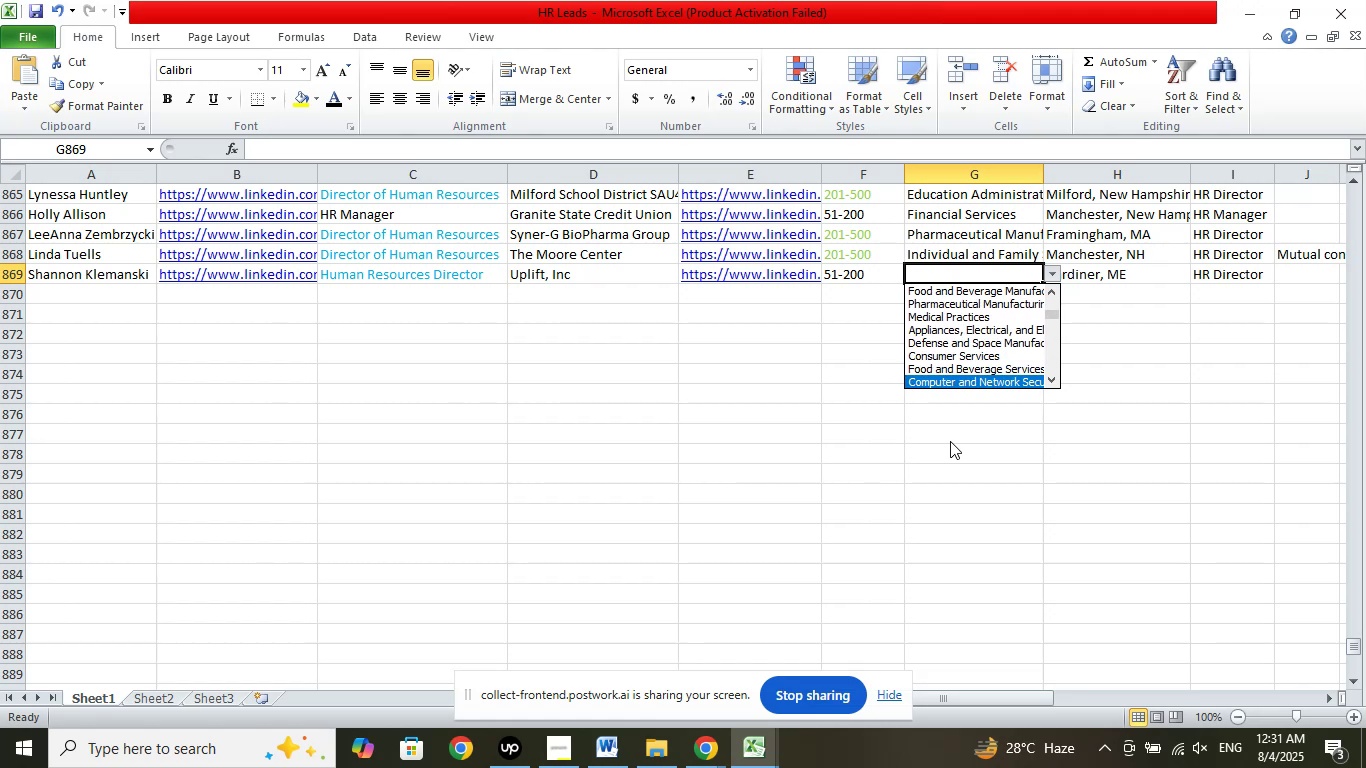 
key(ArrowDown)
 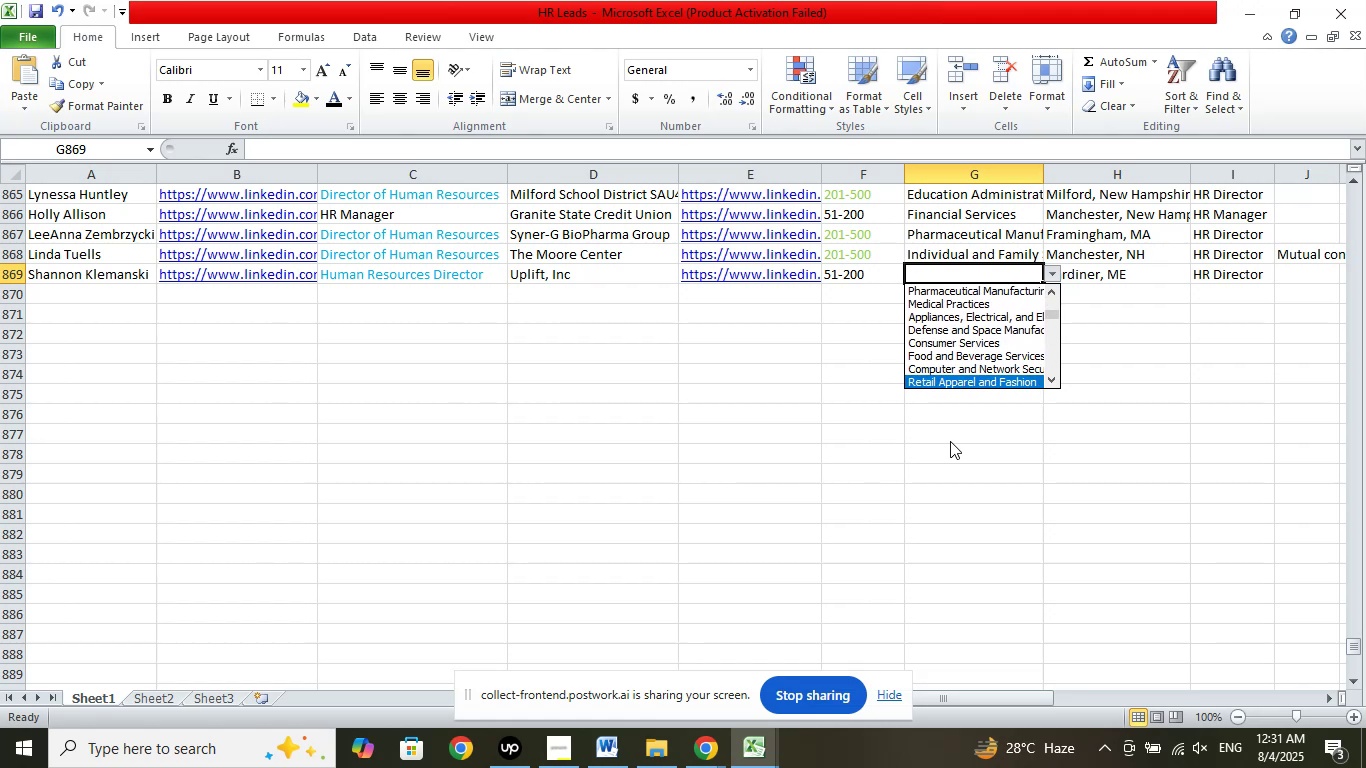 
key(ArrowDown)
 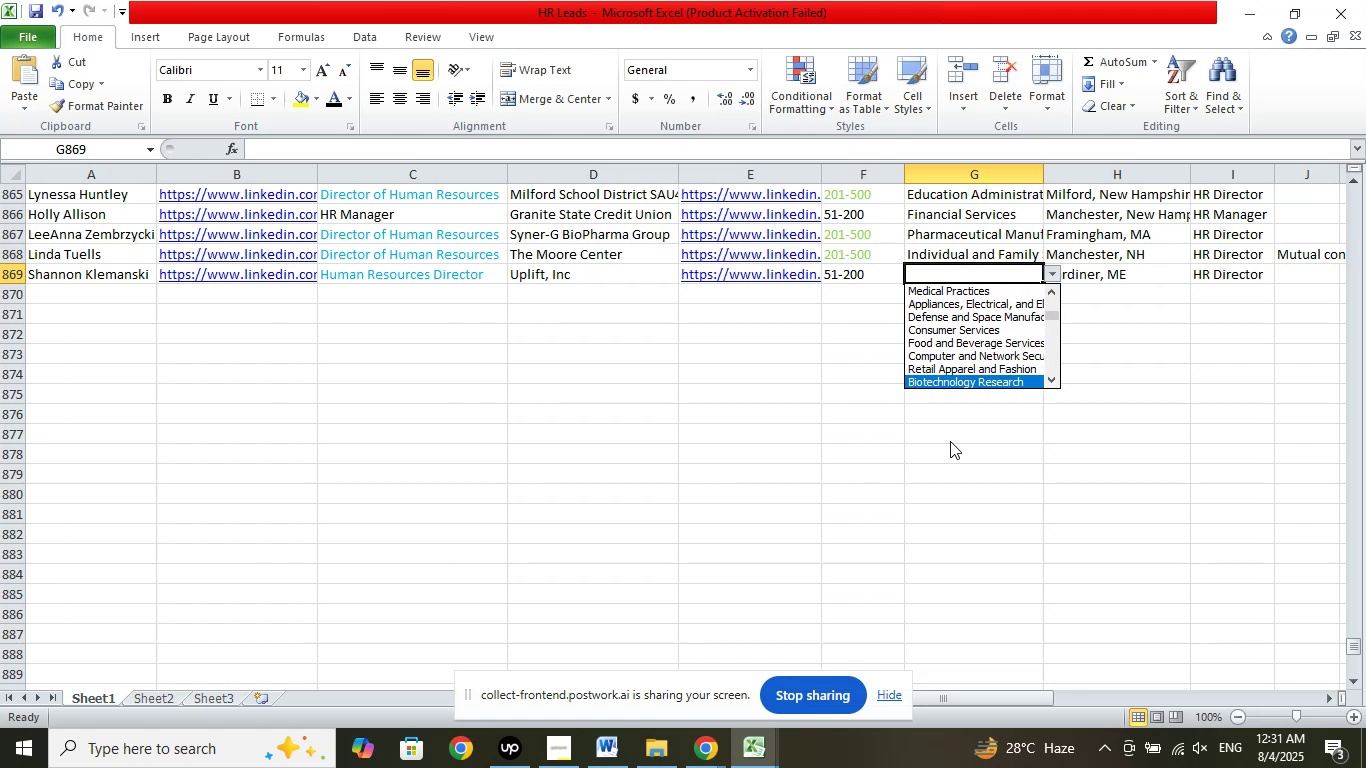 
key(ArrowDown)
 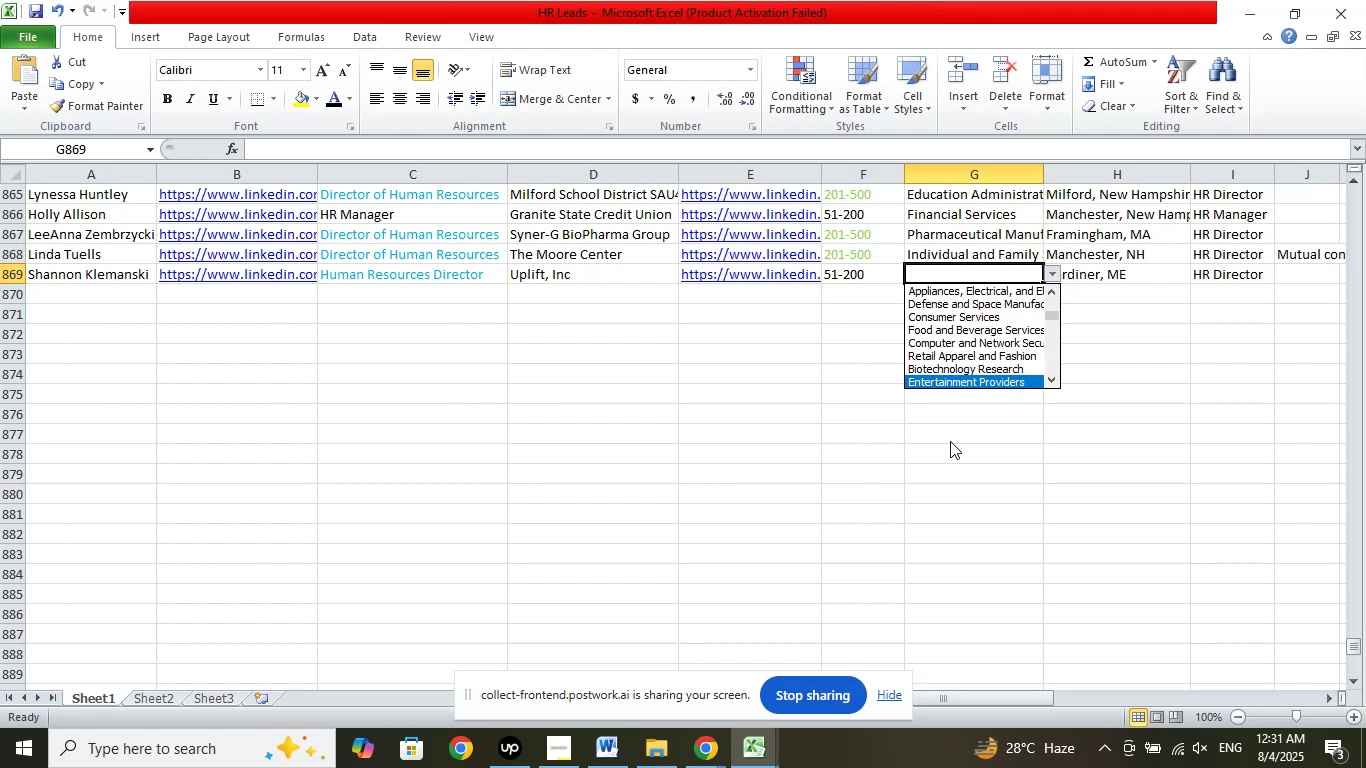 
key(ArrowDown)
 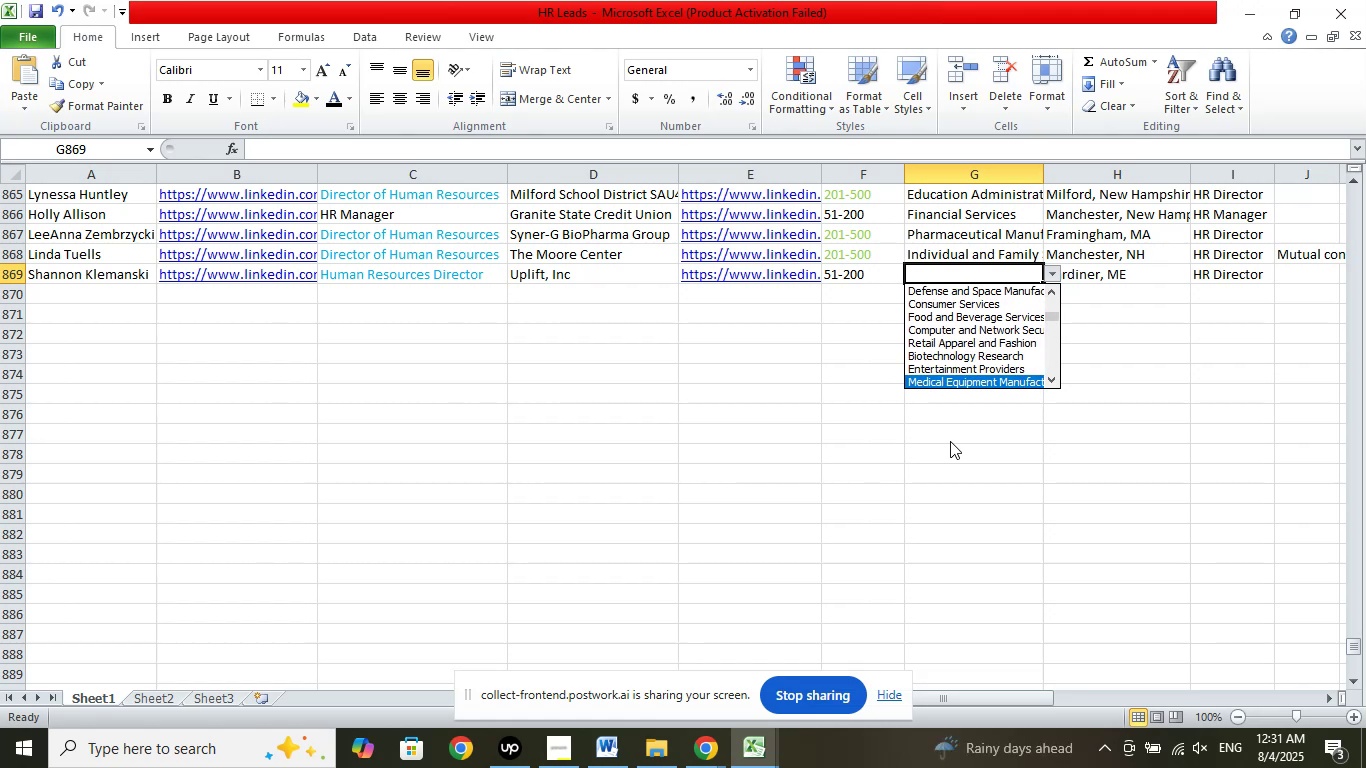 
key(ArrowDown)
 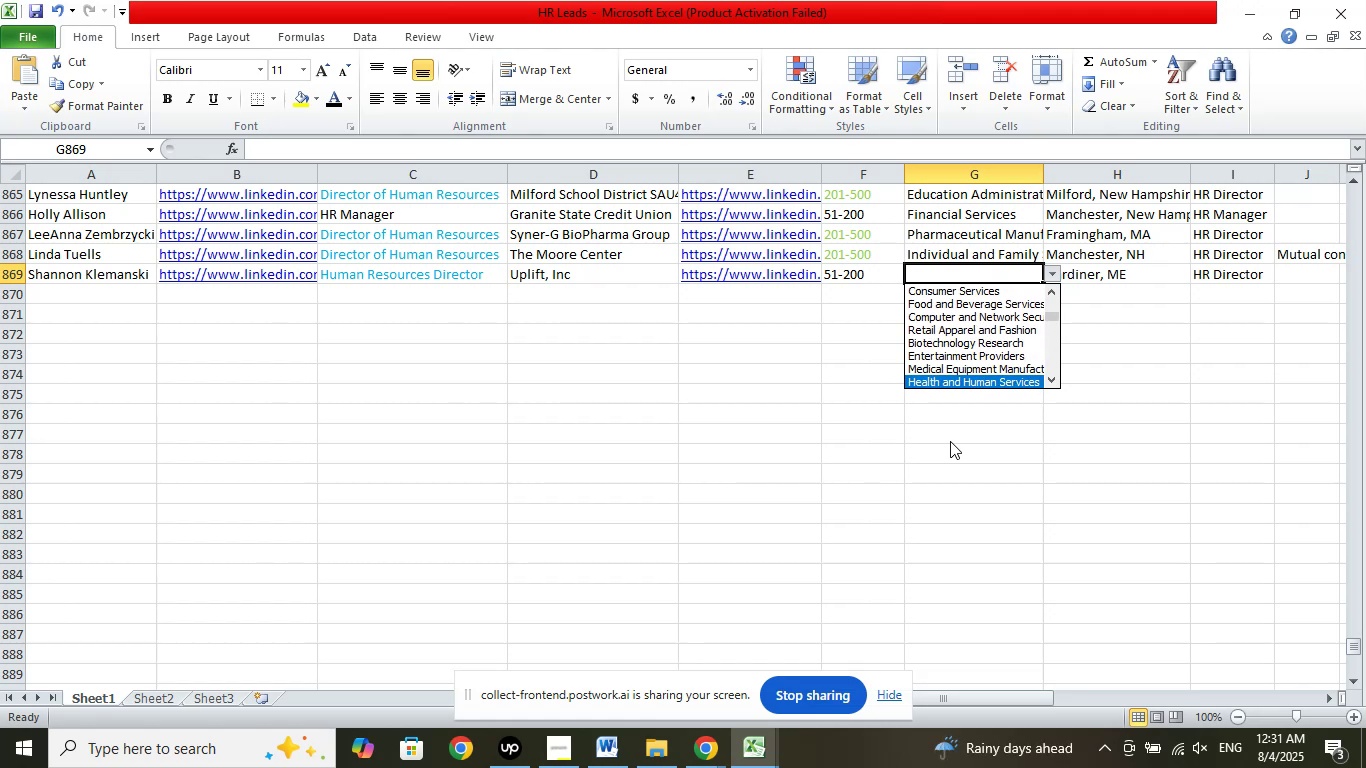 
key(ArrowDown)
 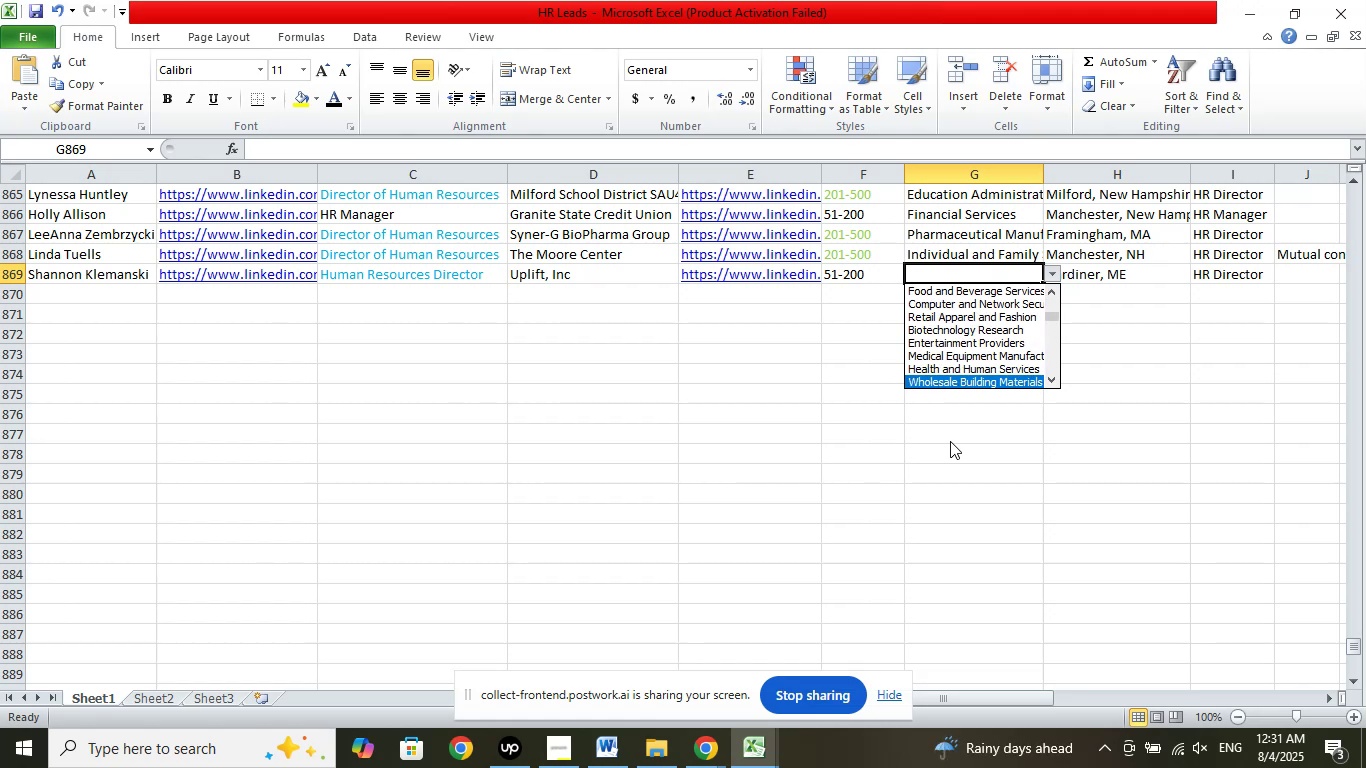 
key(ArrowDown)
 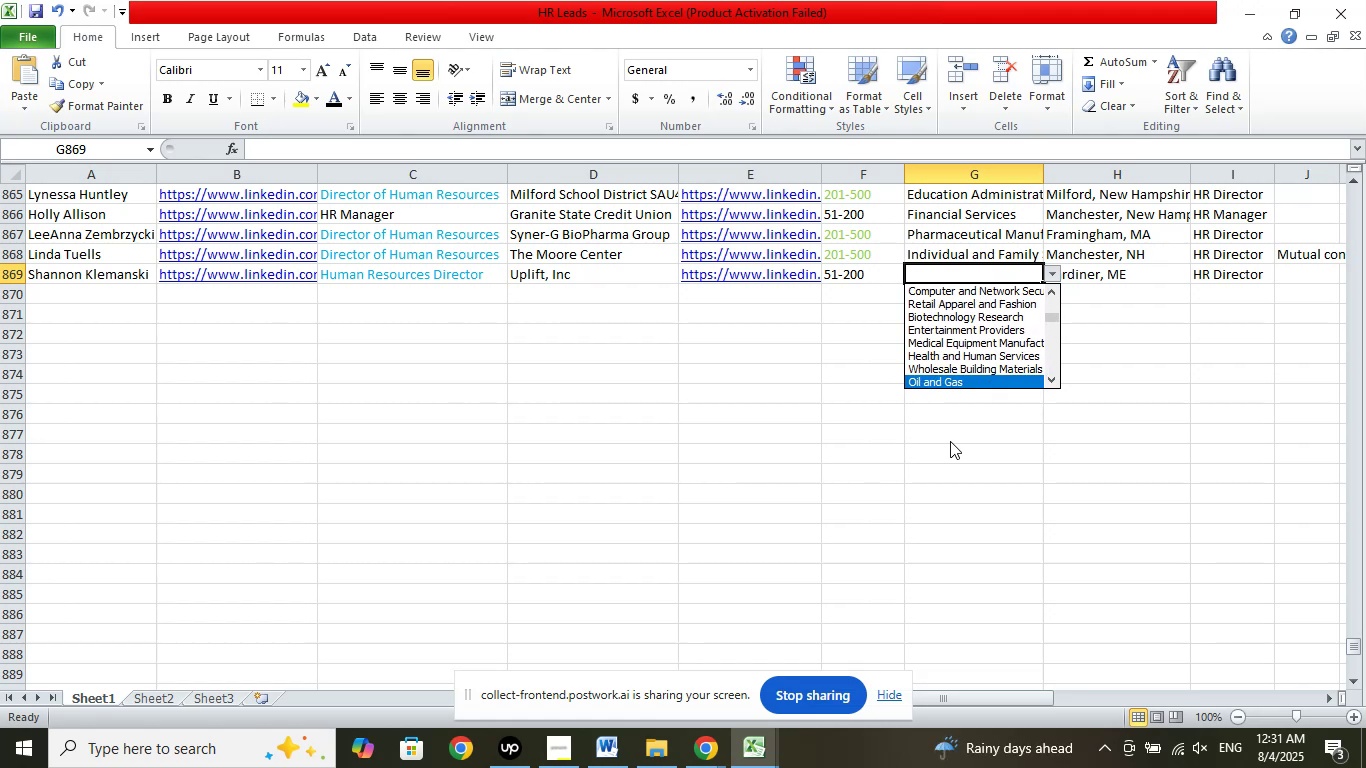 
key(ArrowDown)
 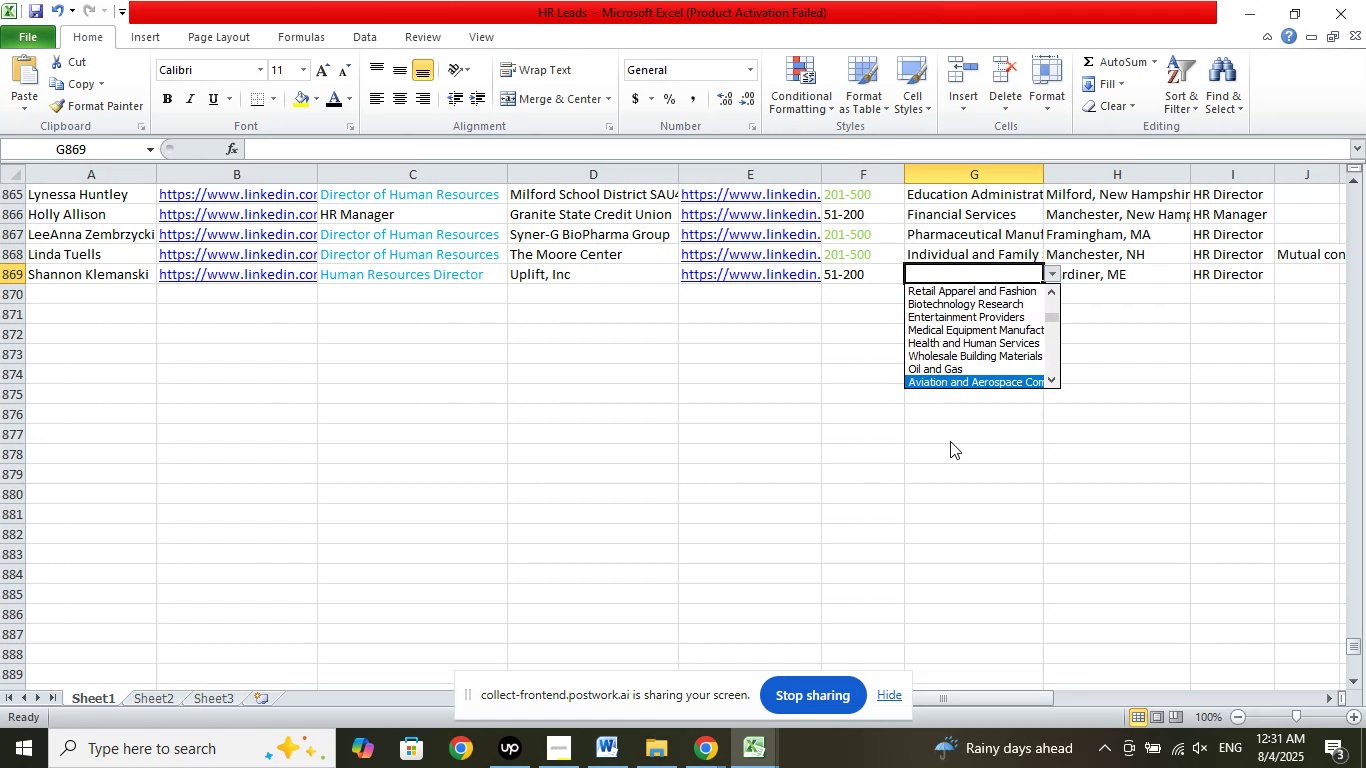 
key(ArrowDown)
 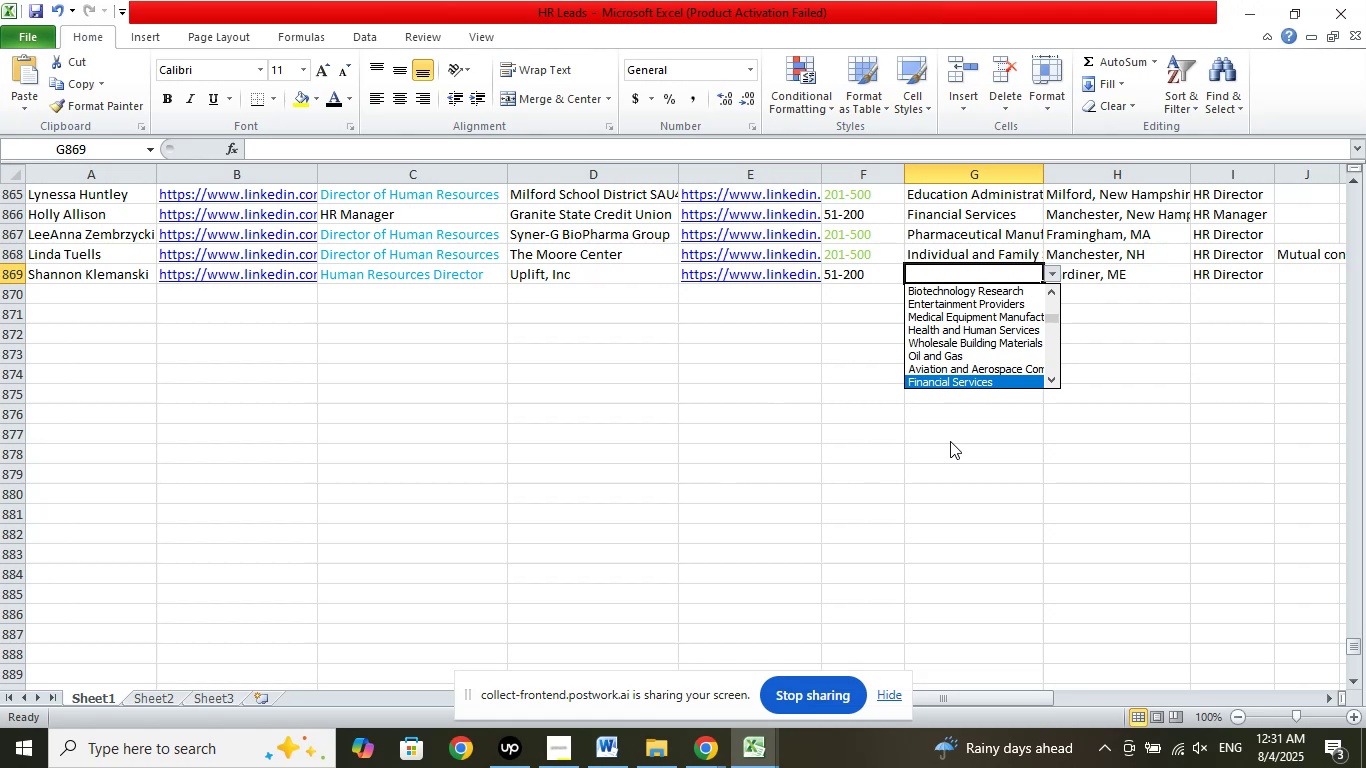 
key(ArrowDown)
 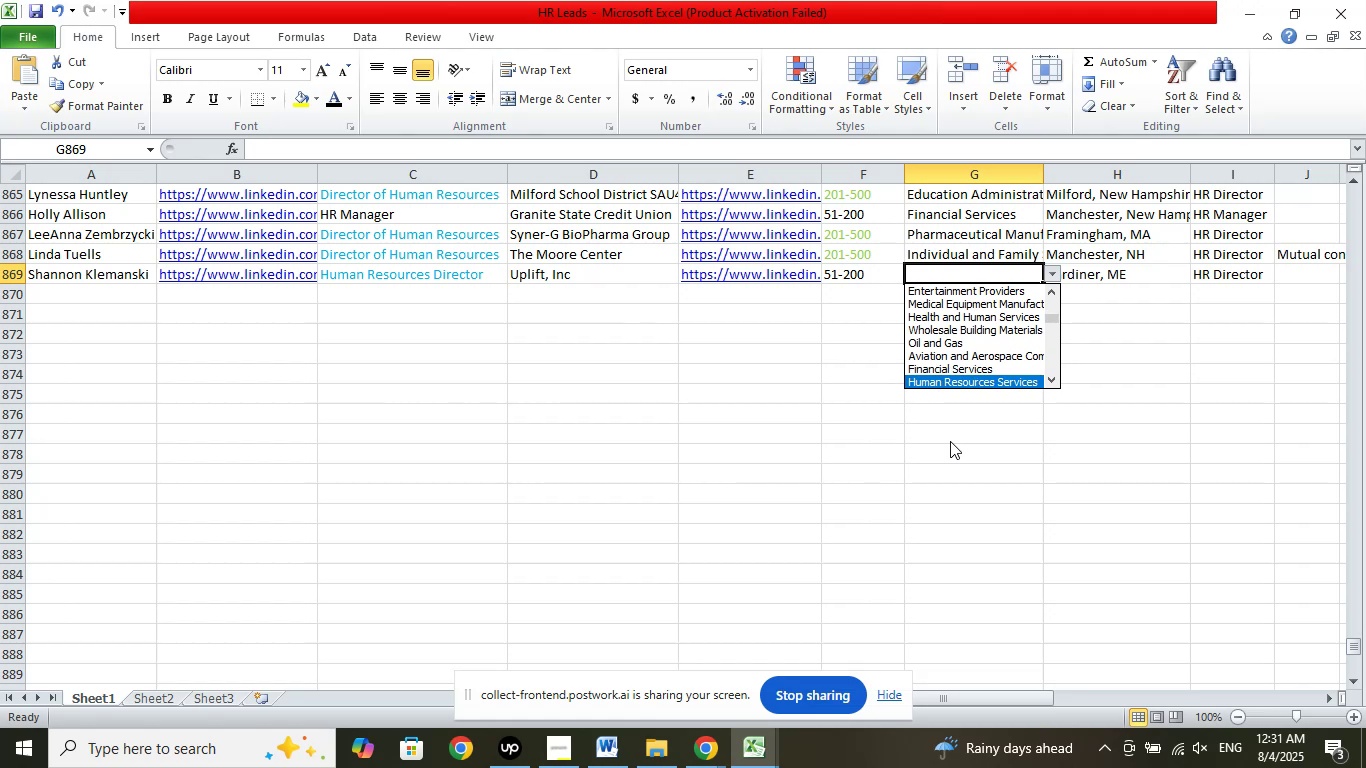 
key(ArrowDown)
 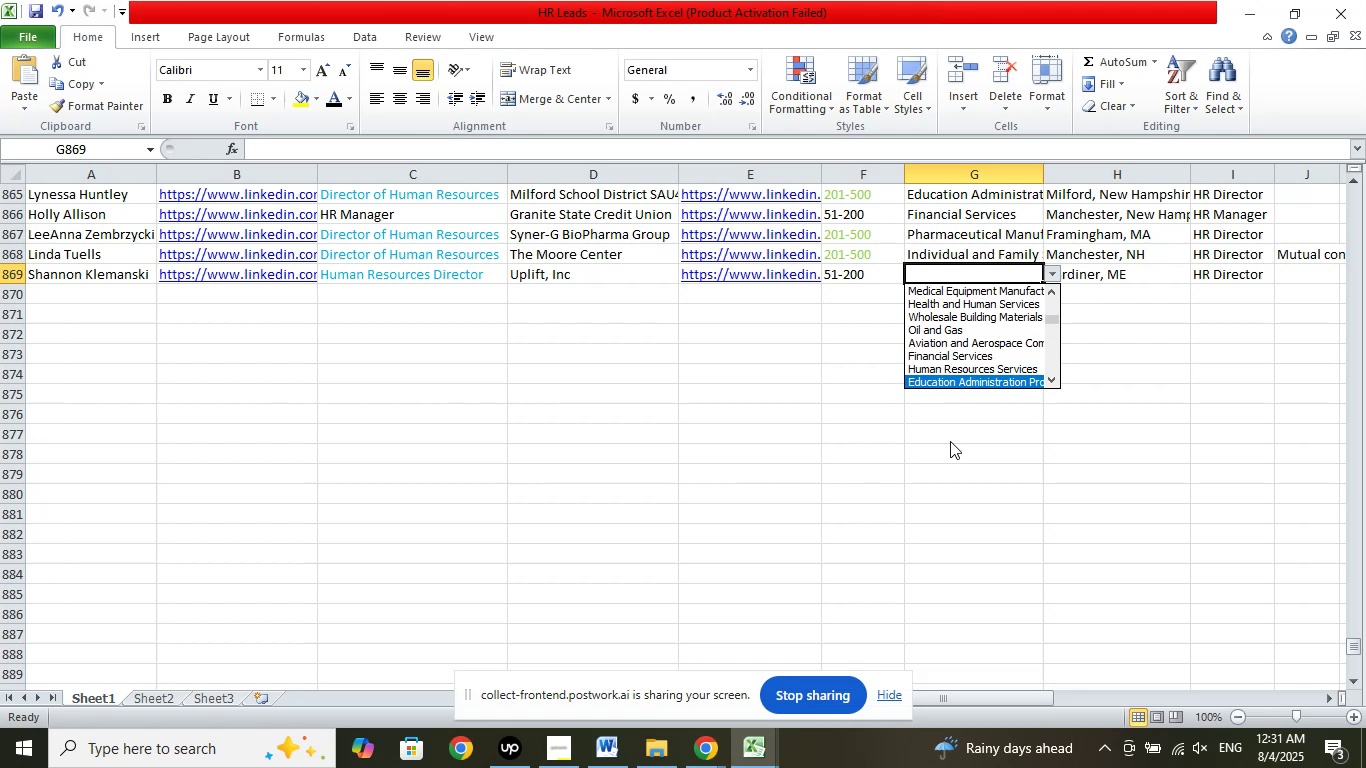 
key(ArrowDown)
 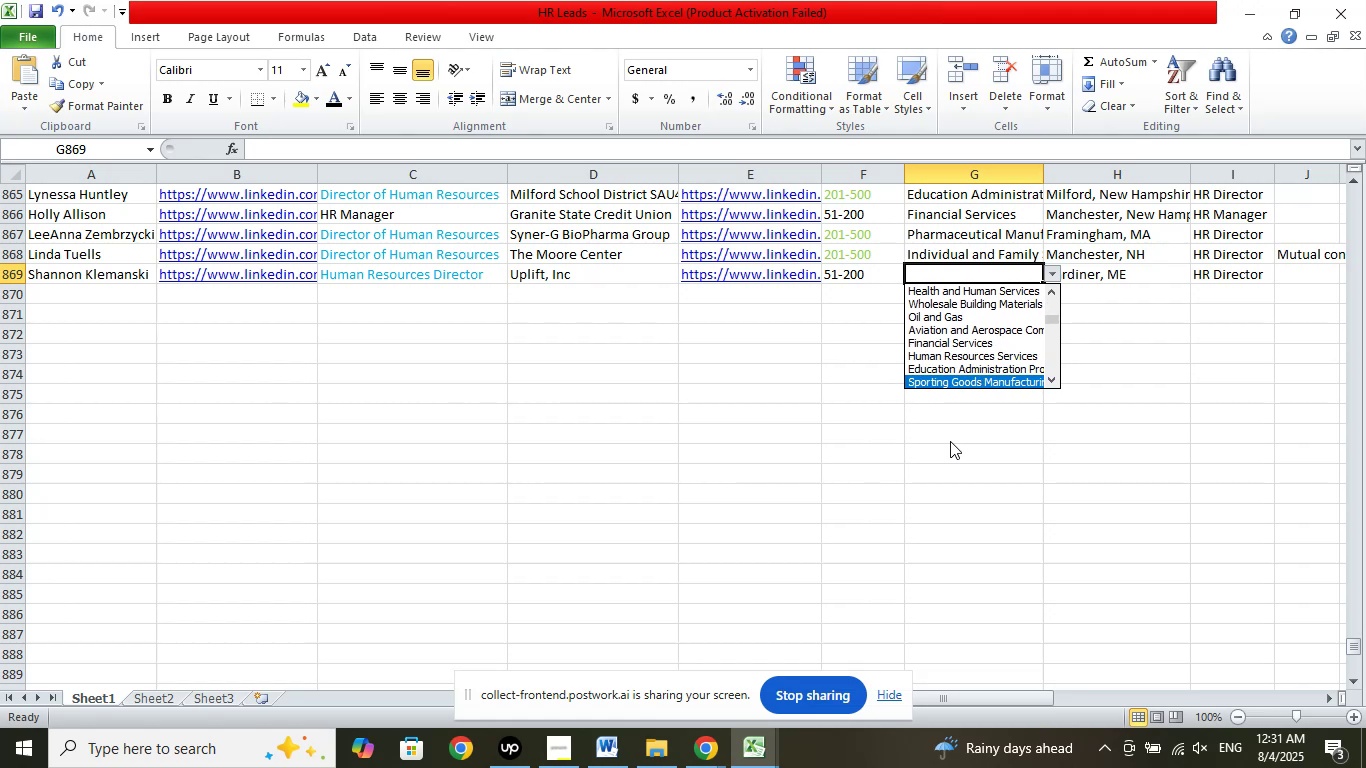 
key(ArrowDown)
 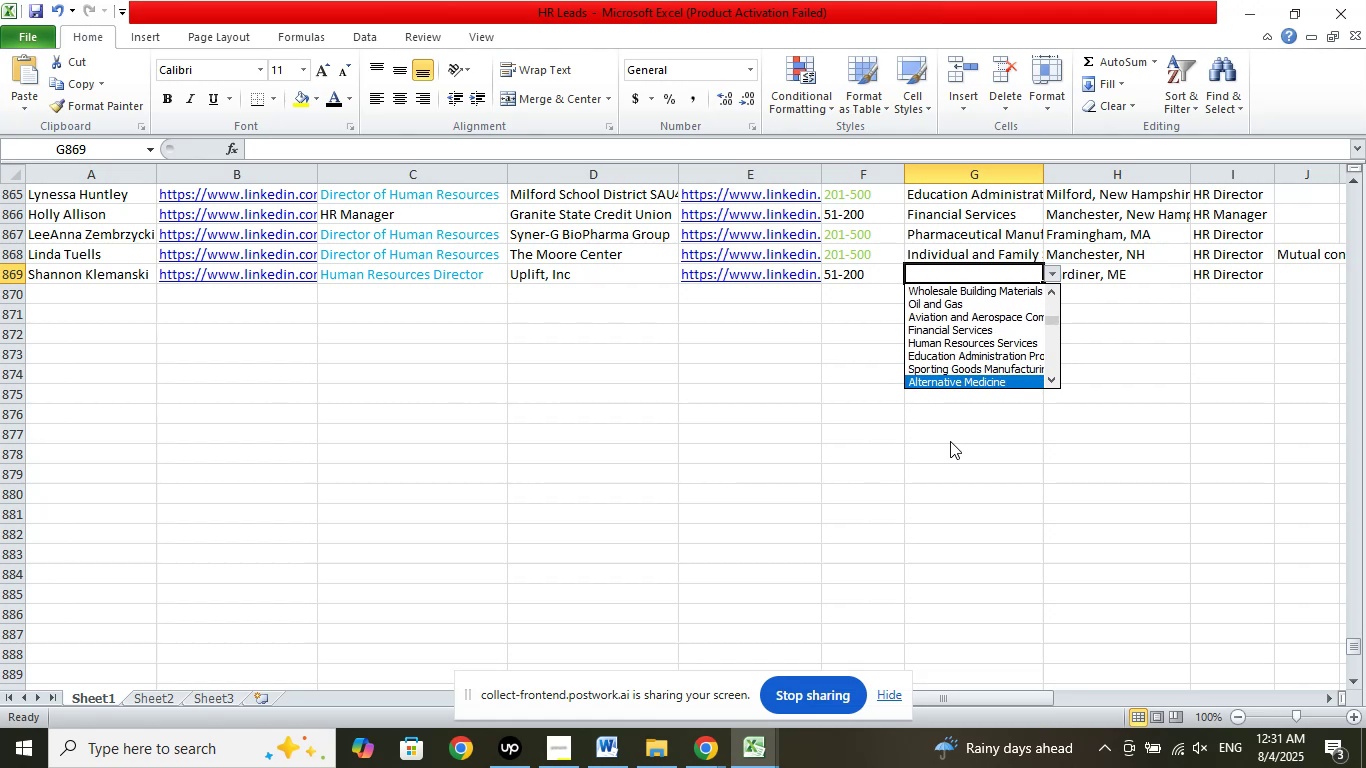 
key(ArrowDown)
 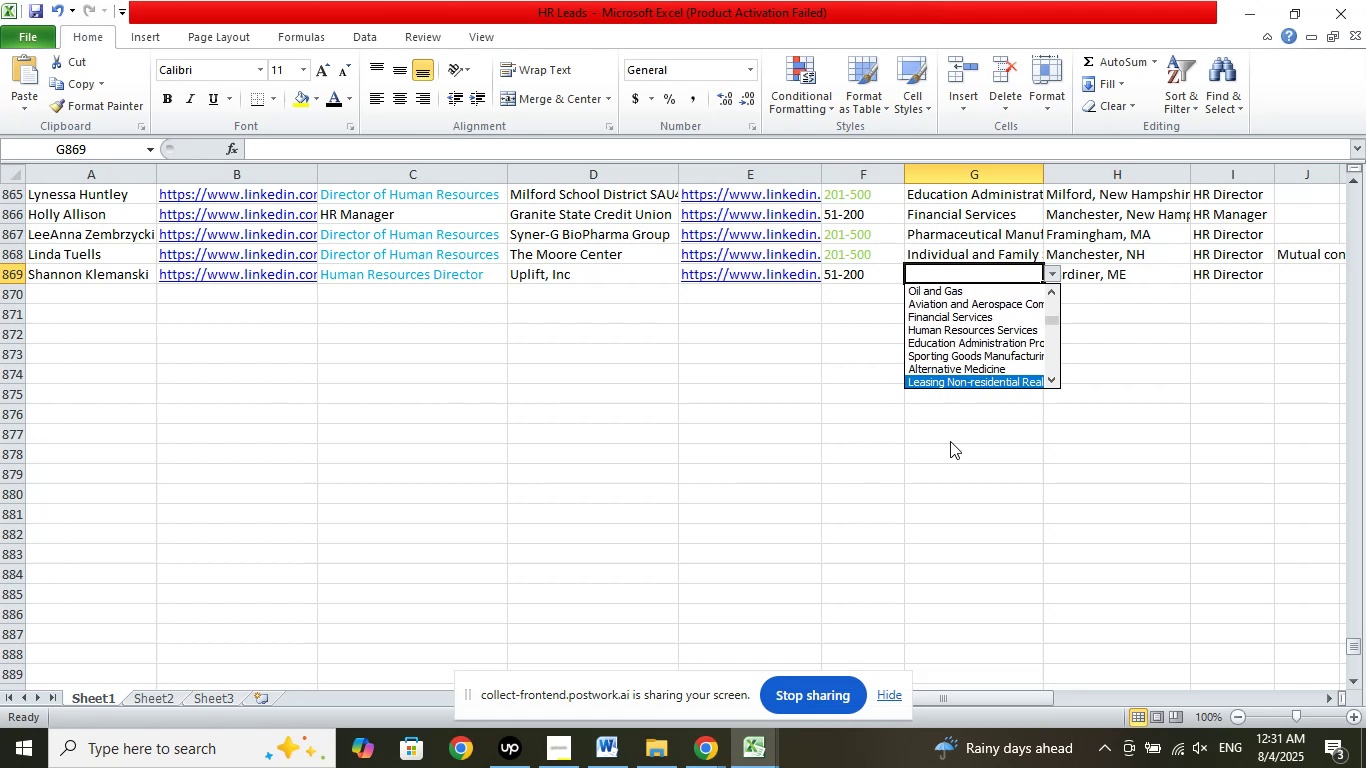 
key(ArrowDown)
 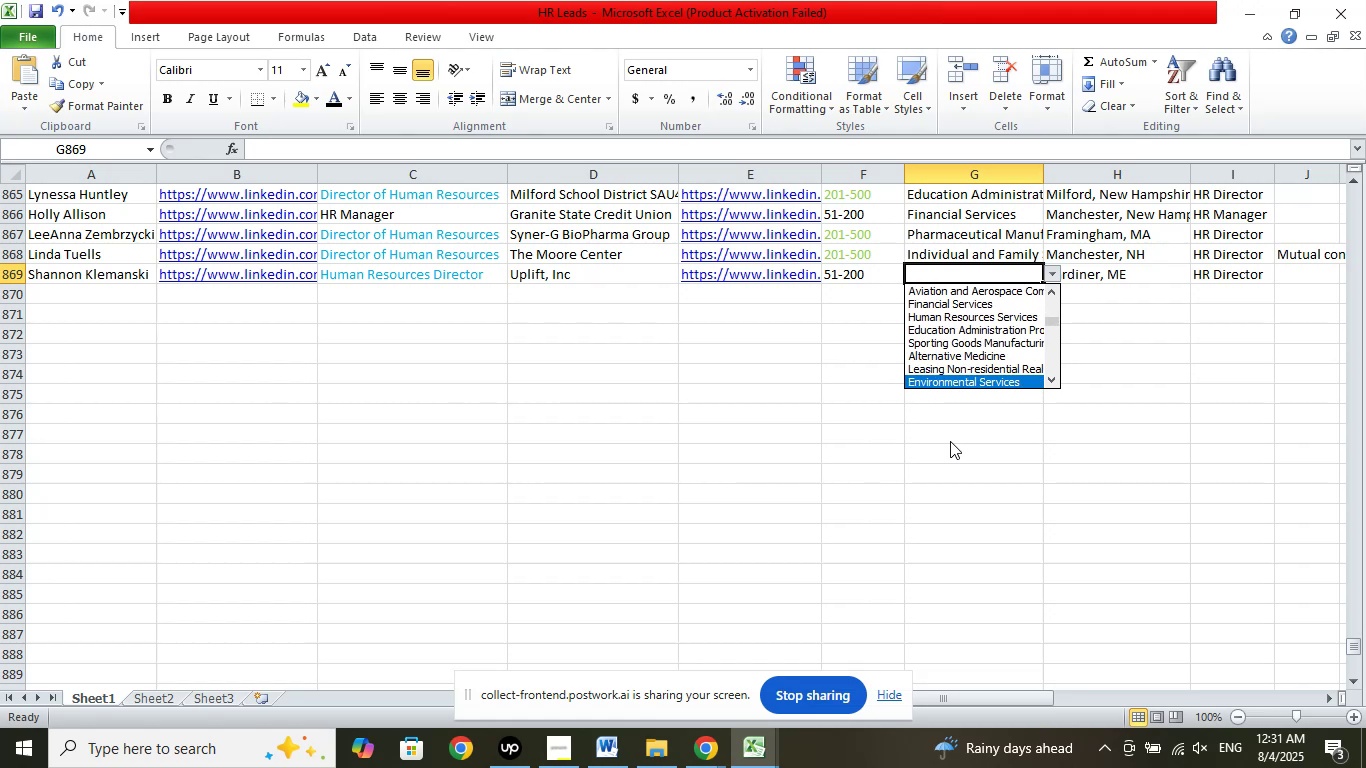 
key(ArrowDown)
 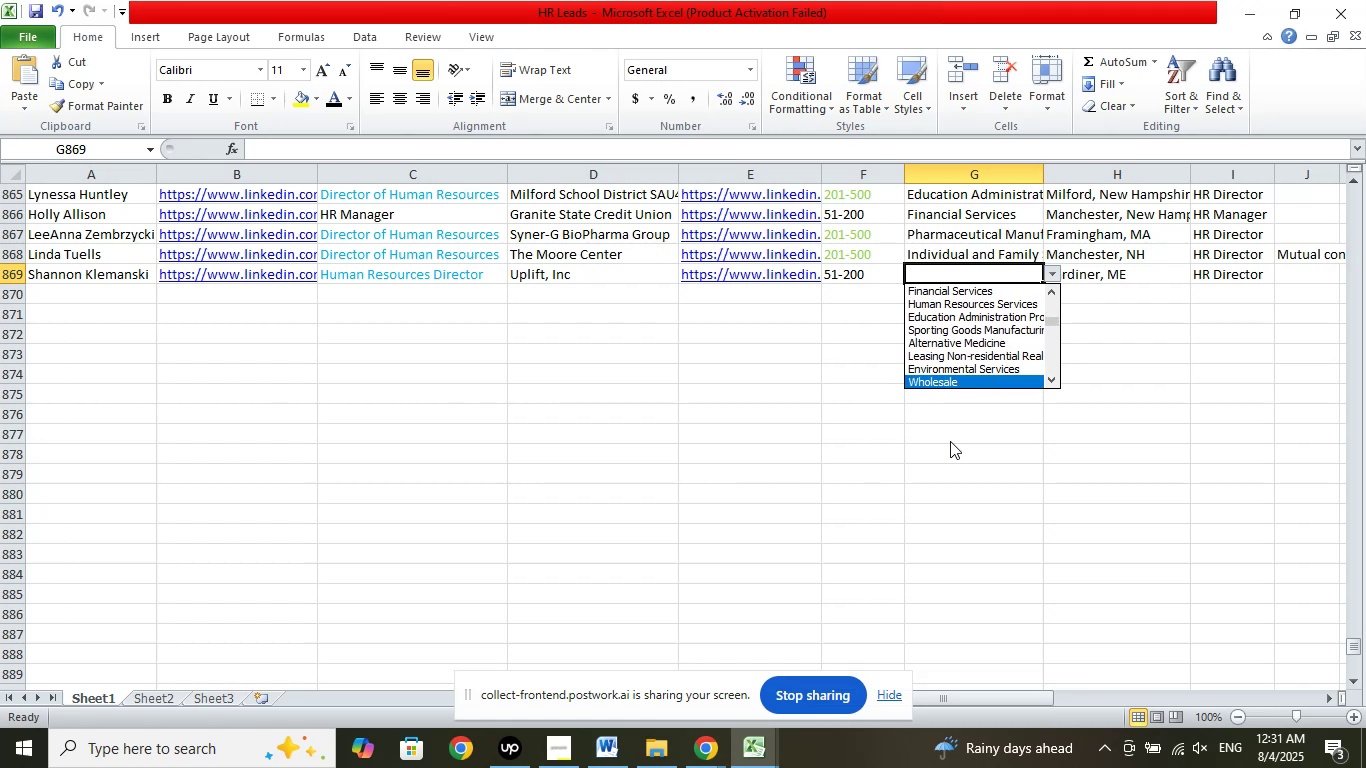 
key(ArrowDown)
 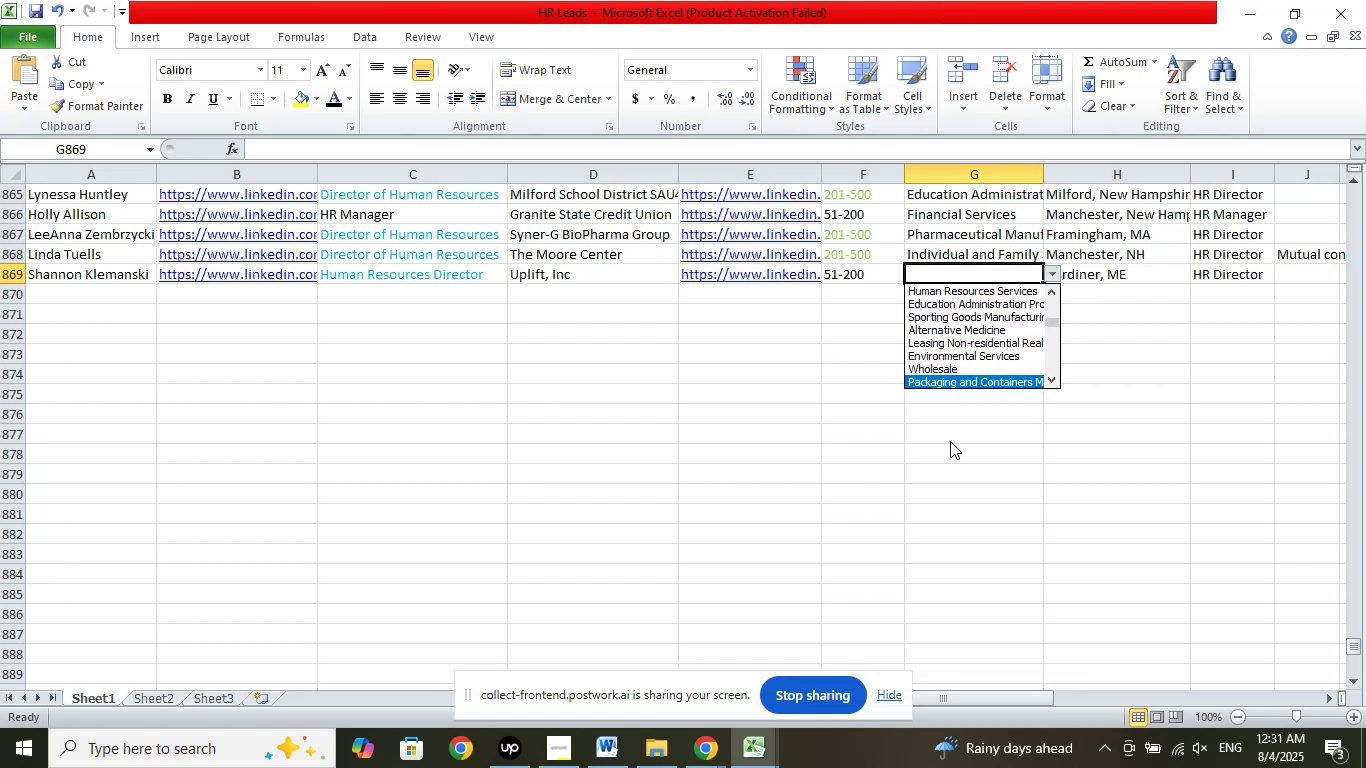 
key(ArrowDown)
 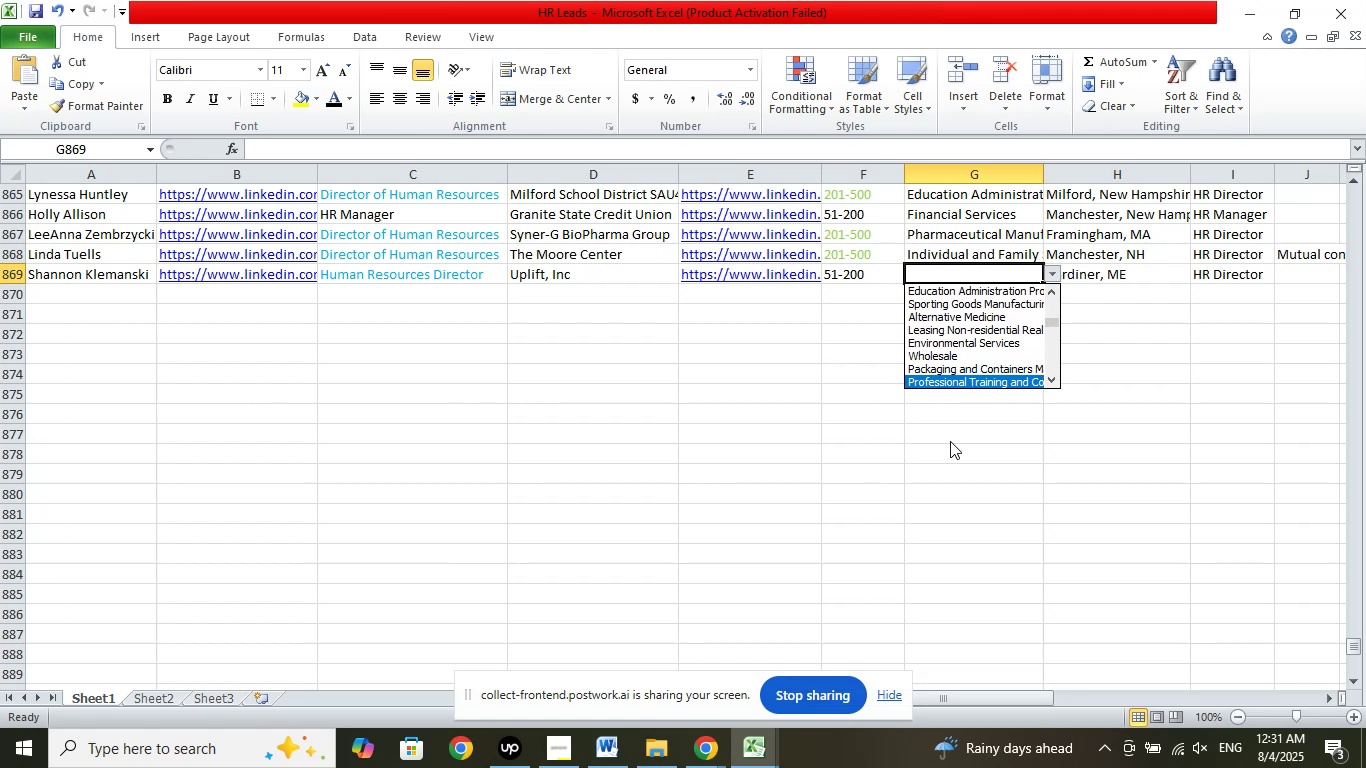 
key(ArrowDown)
 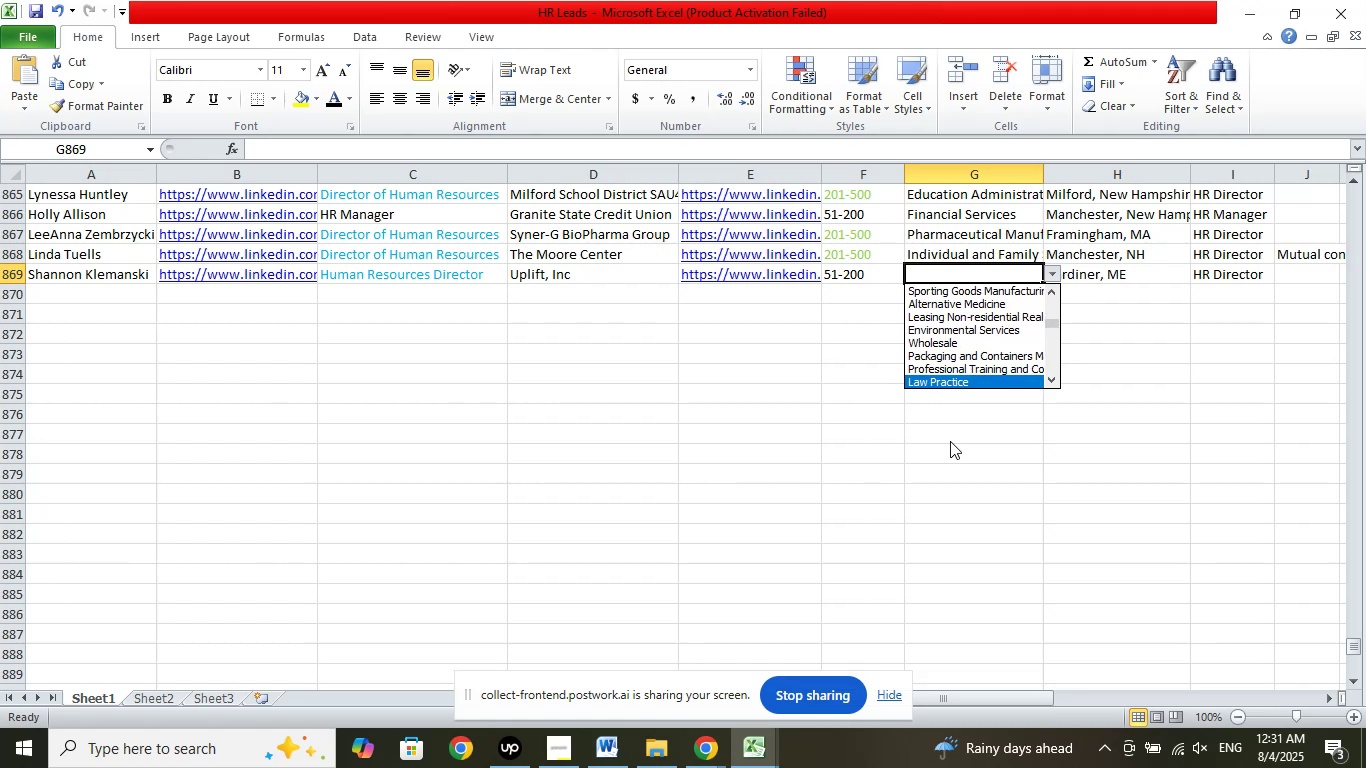 
key(ArrowDown)
 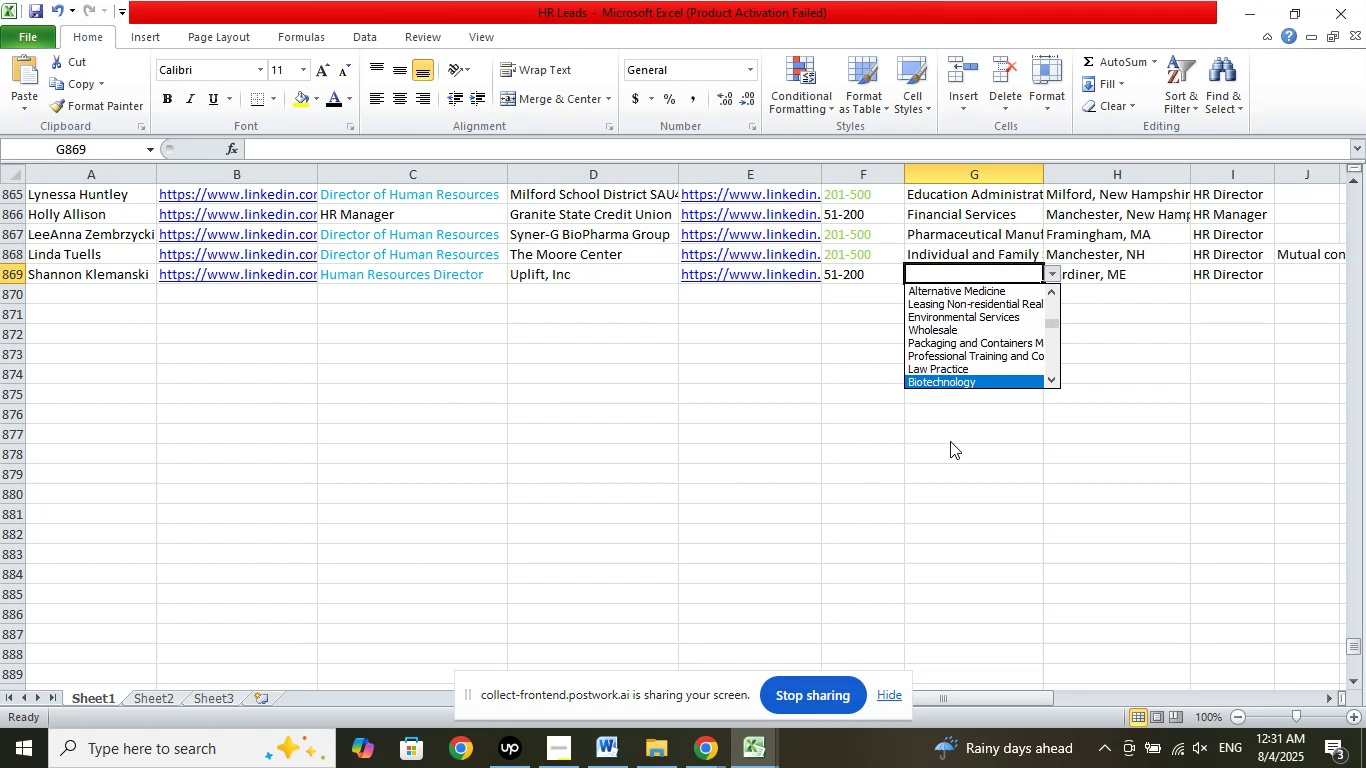 
key(ArrowDown)
 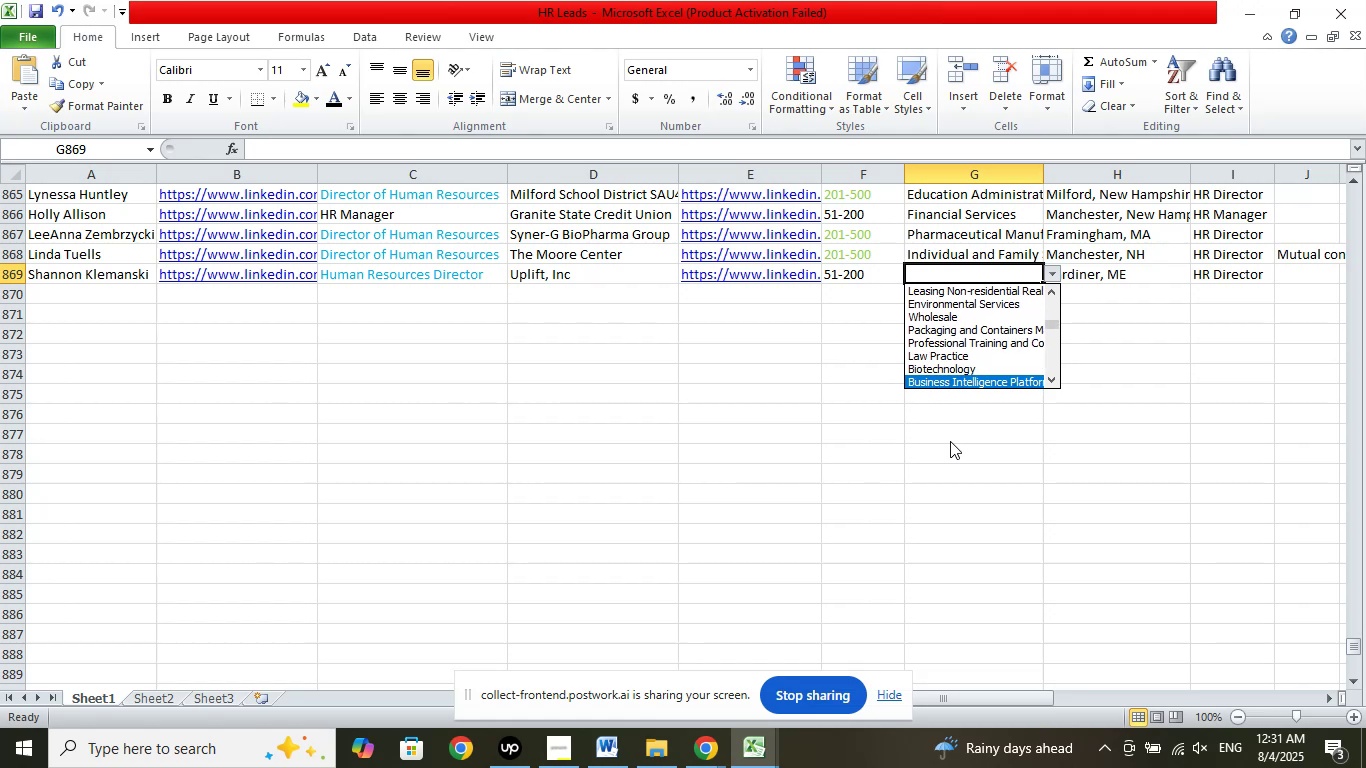 
key(ArrowDown)
 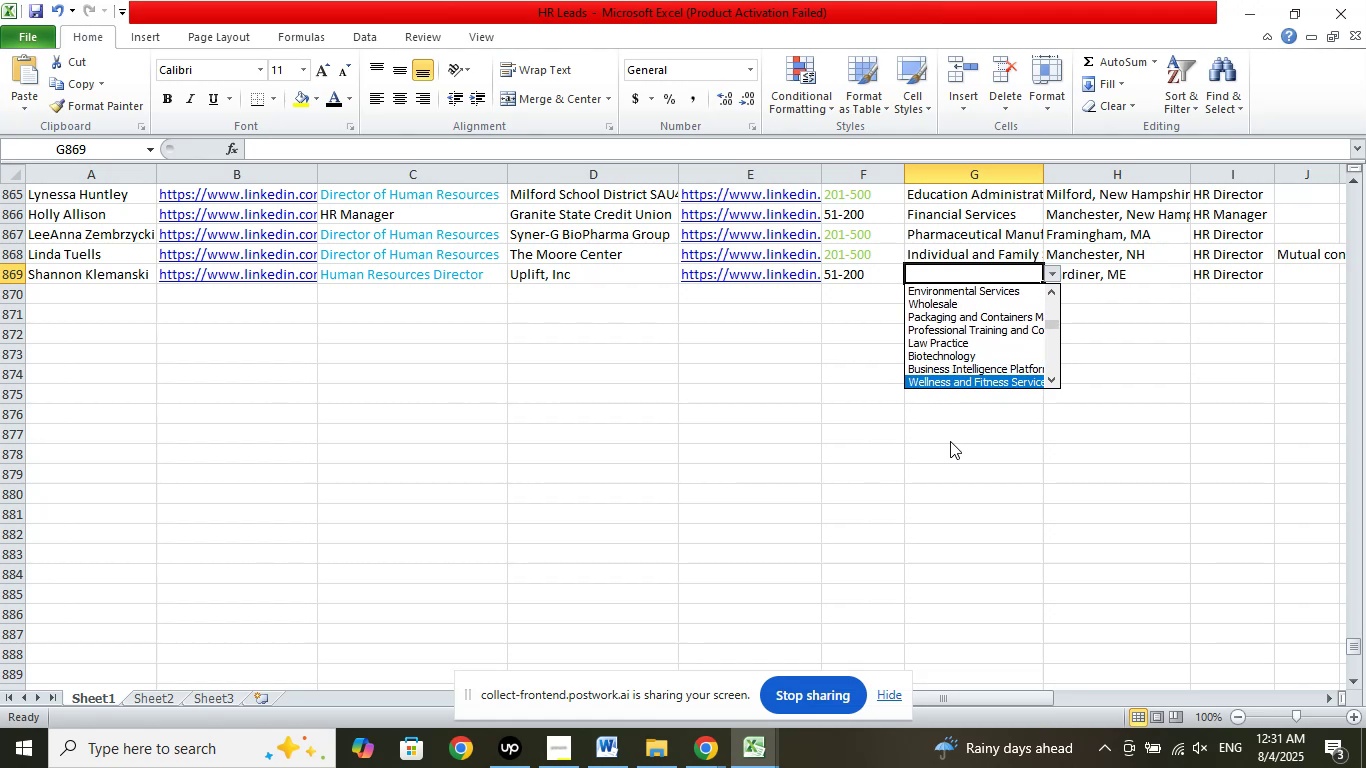 
key(ArrowDown)
 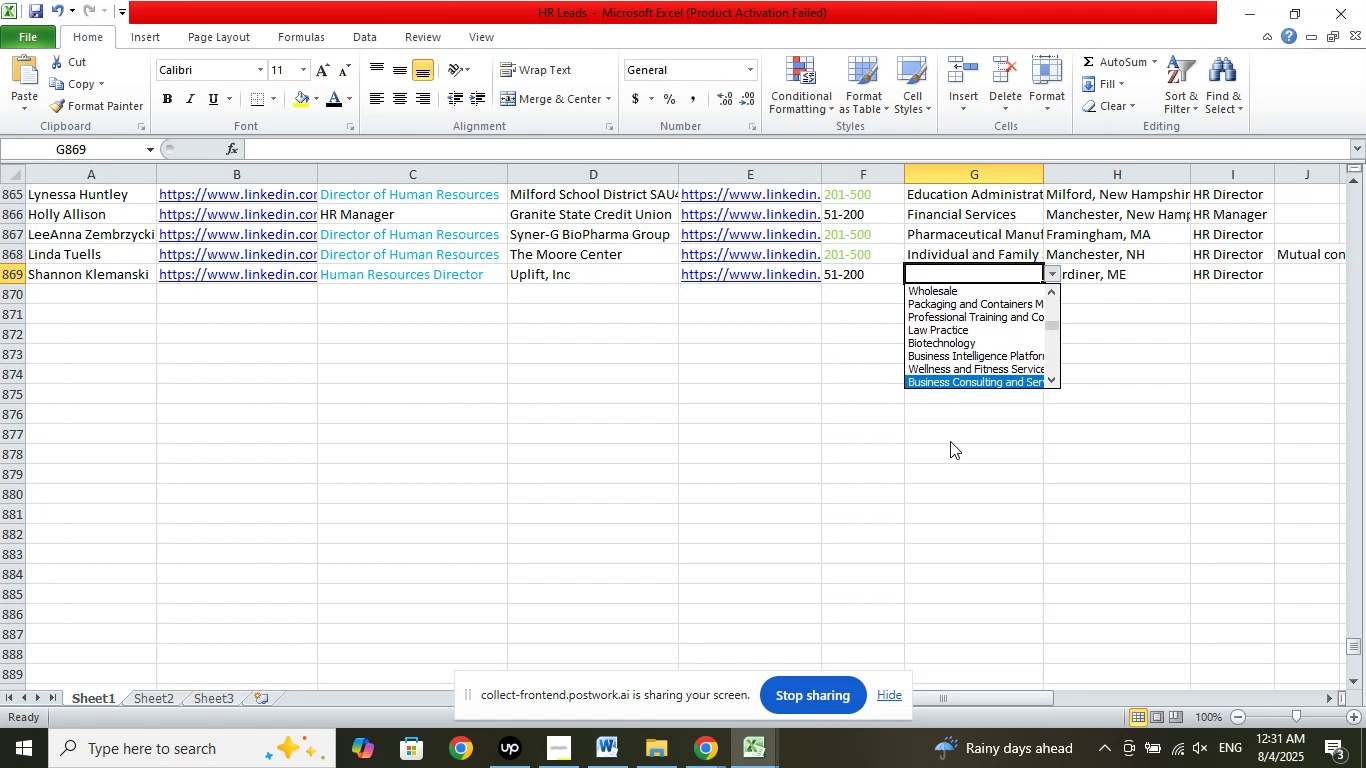 
key(ArrowDown)
 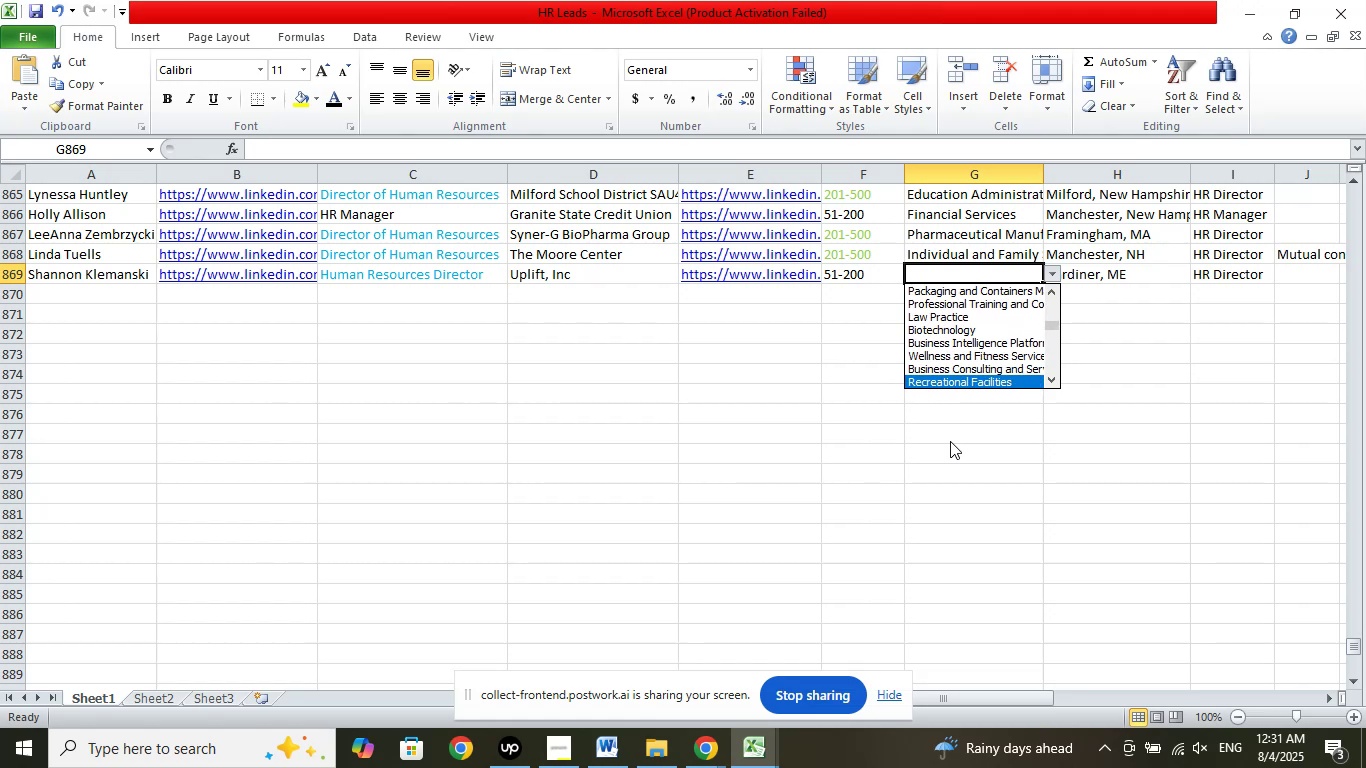 
key(ArrowDown)
 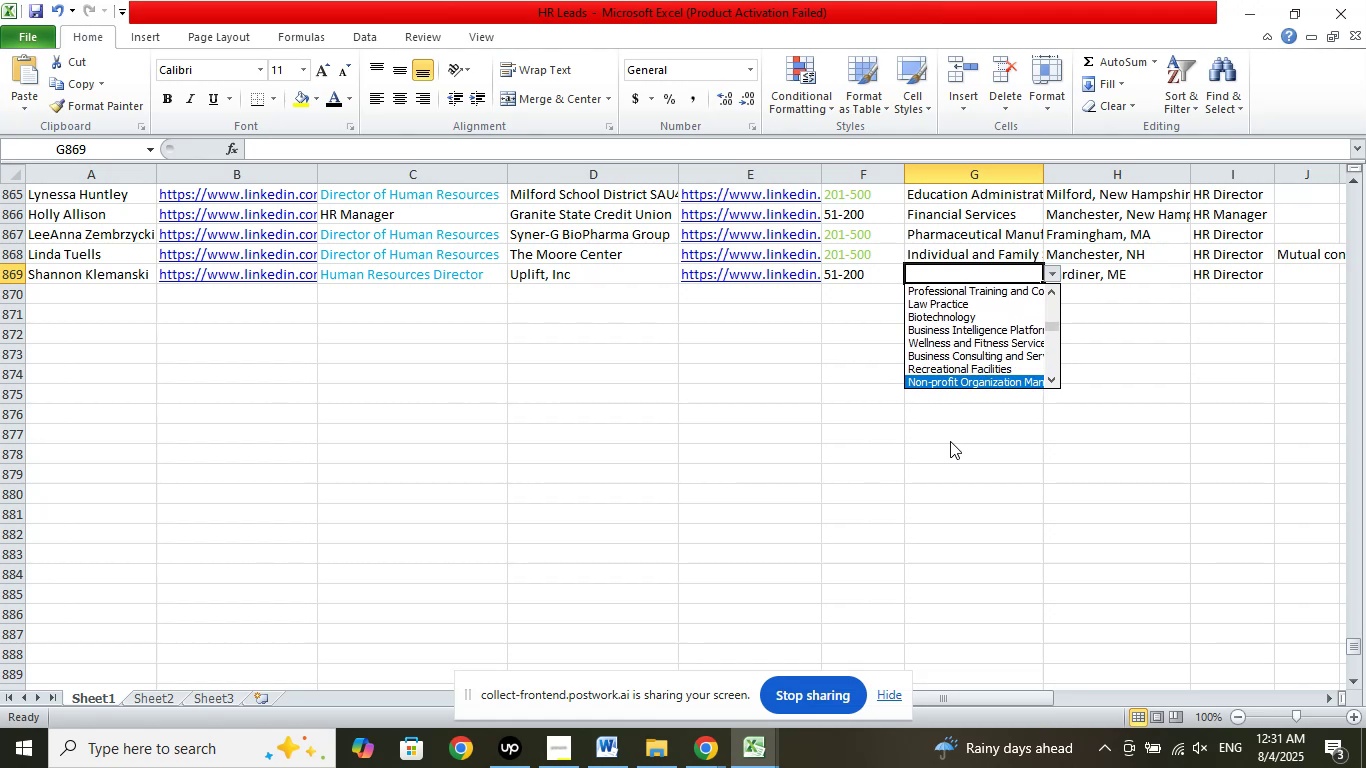 
key(ArrowDown)
 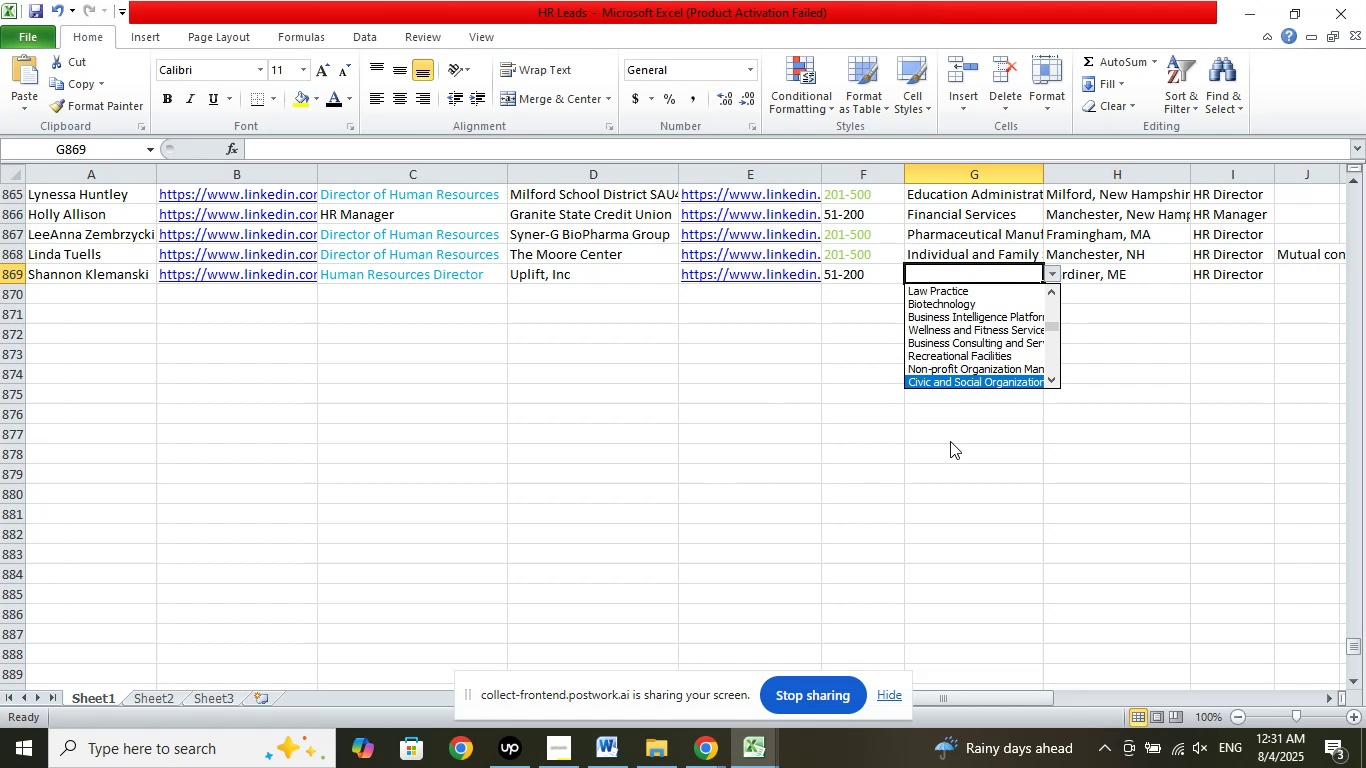 
key(ArrowDown)
 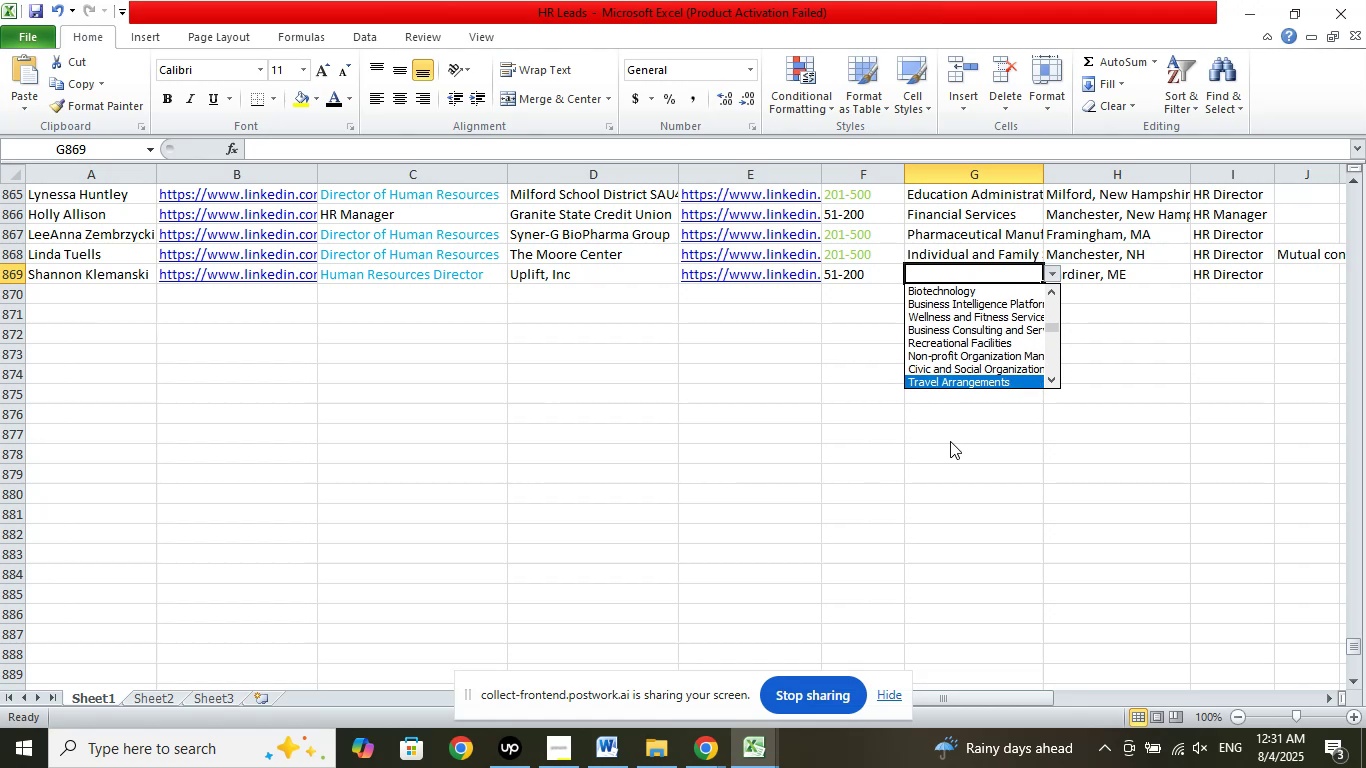 
key(ArrowDown)
 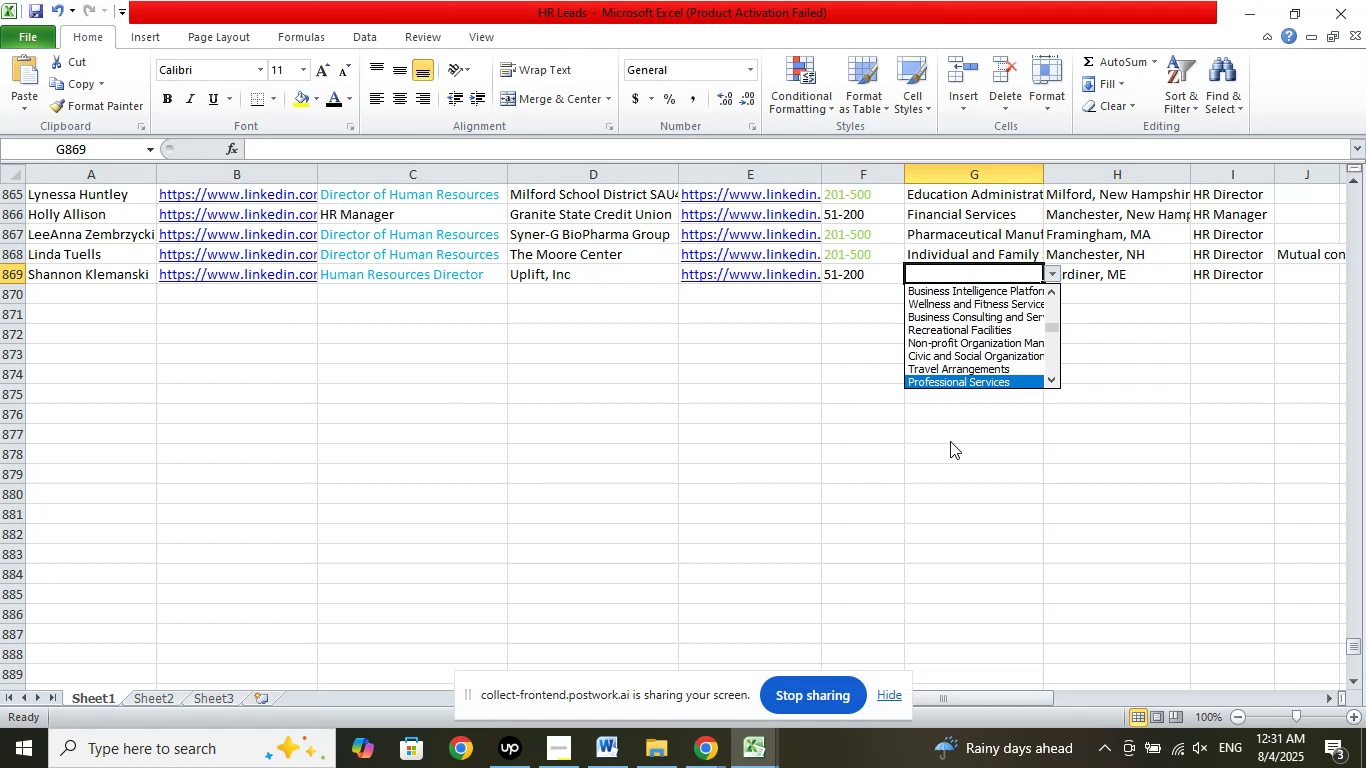 
key(ArrowDown)
 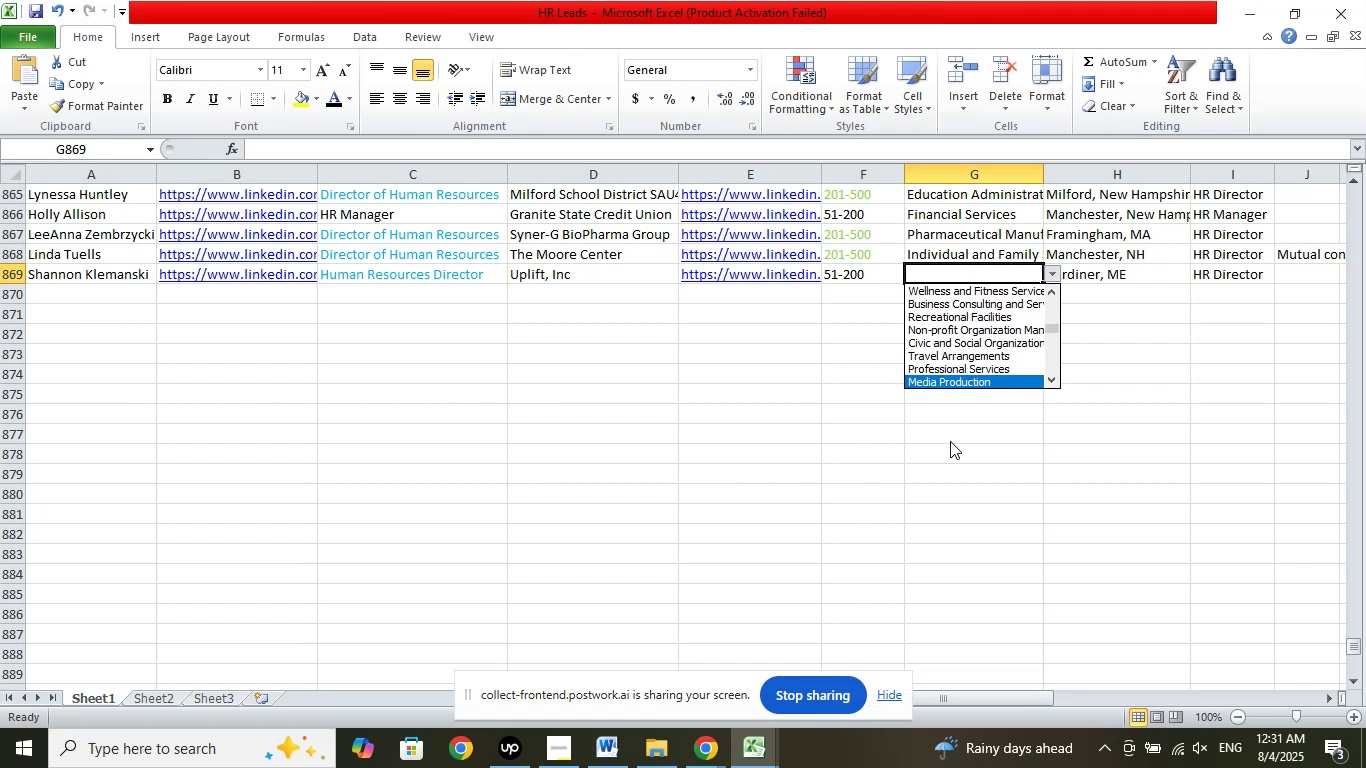 
key(ArrowDown)
 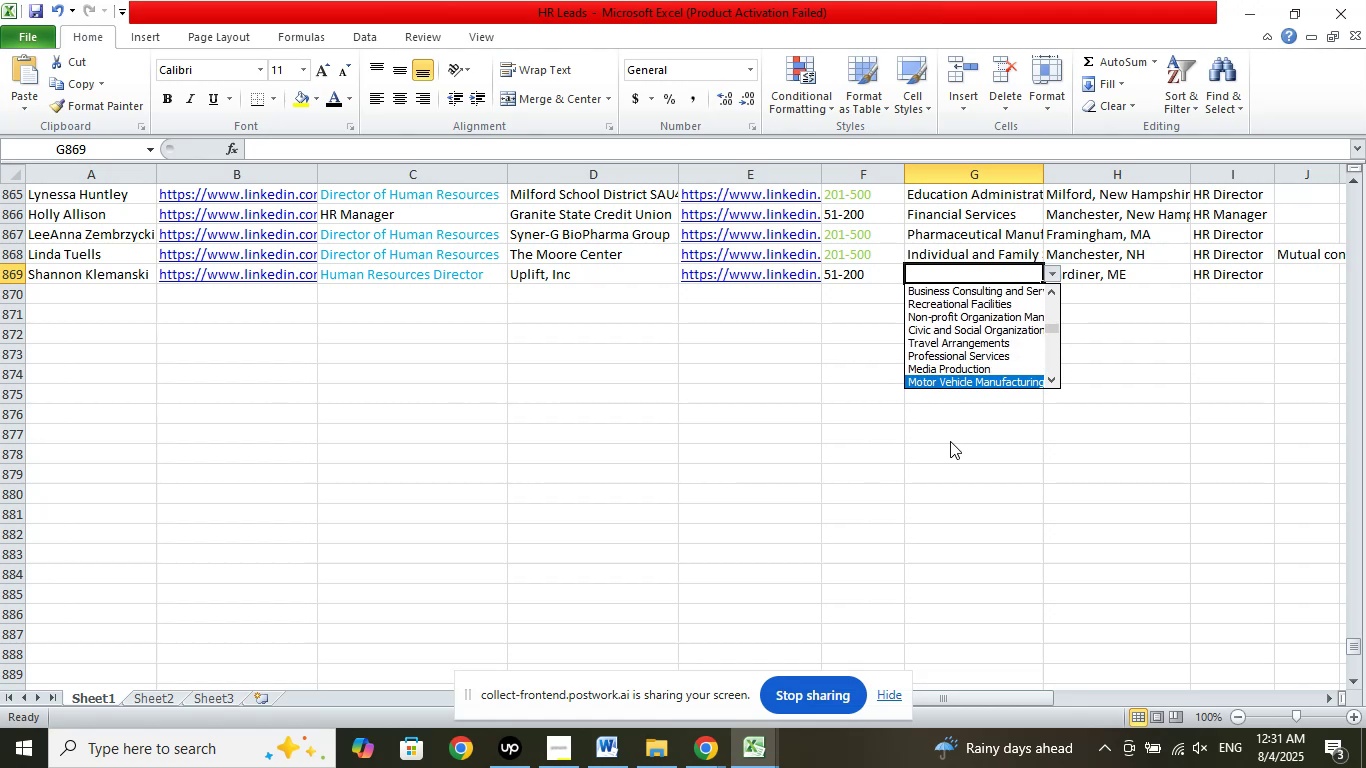 
key(ArrowDown)
 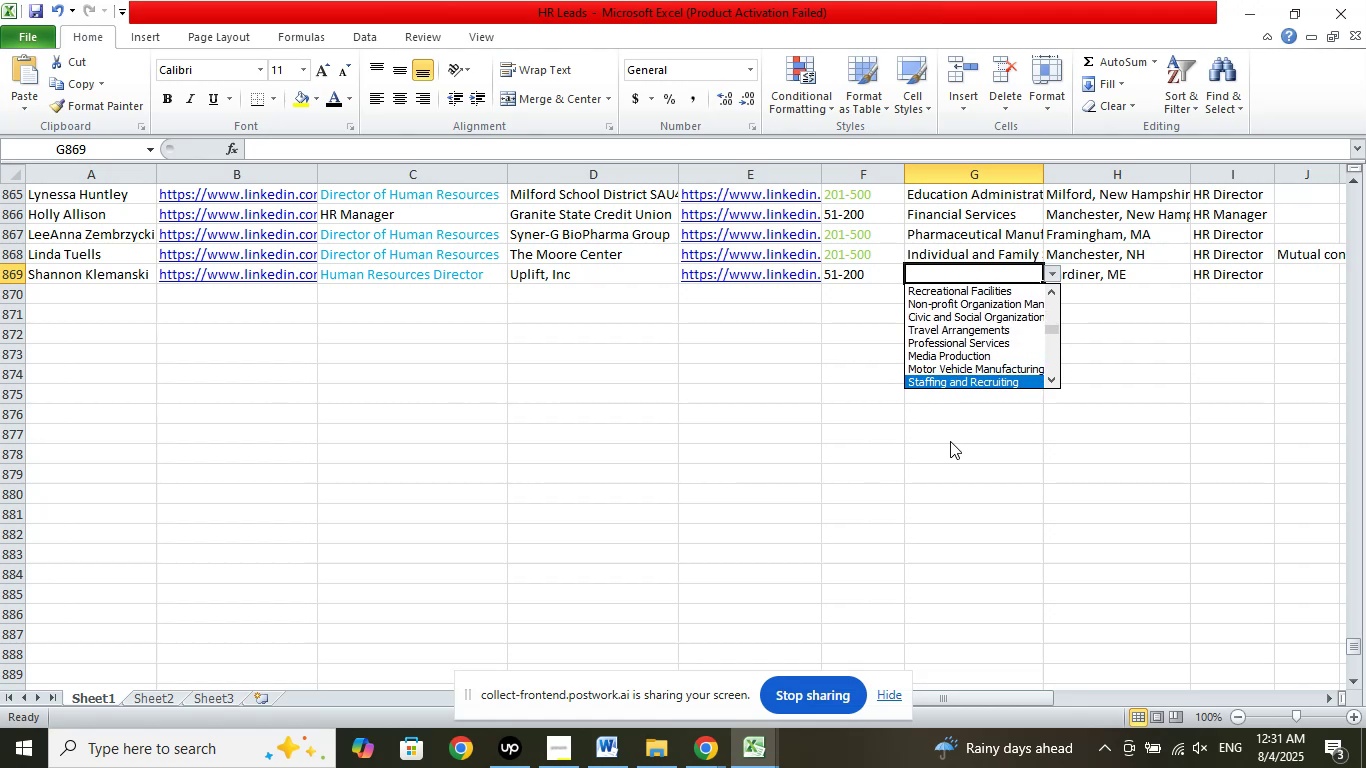 
key(ArrowDown)
 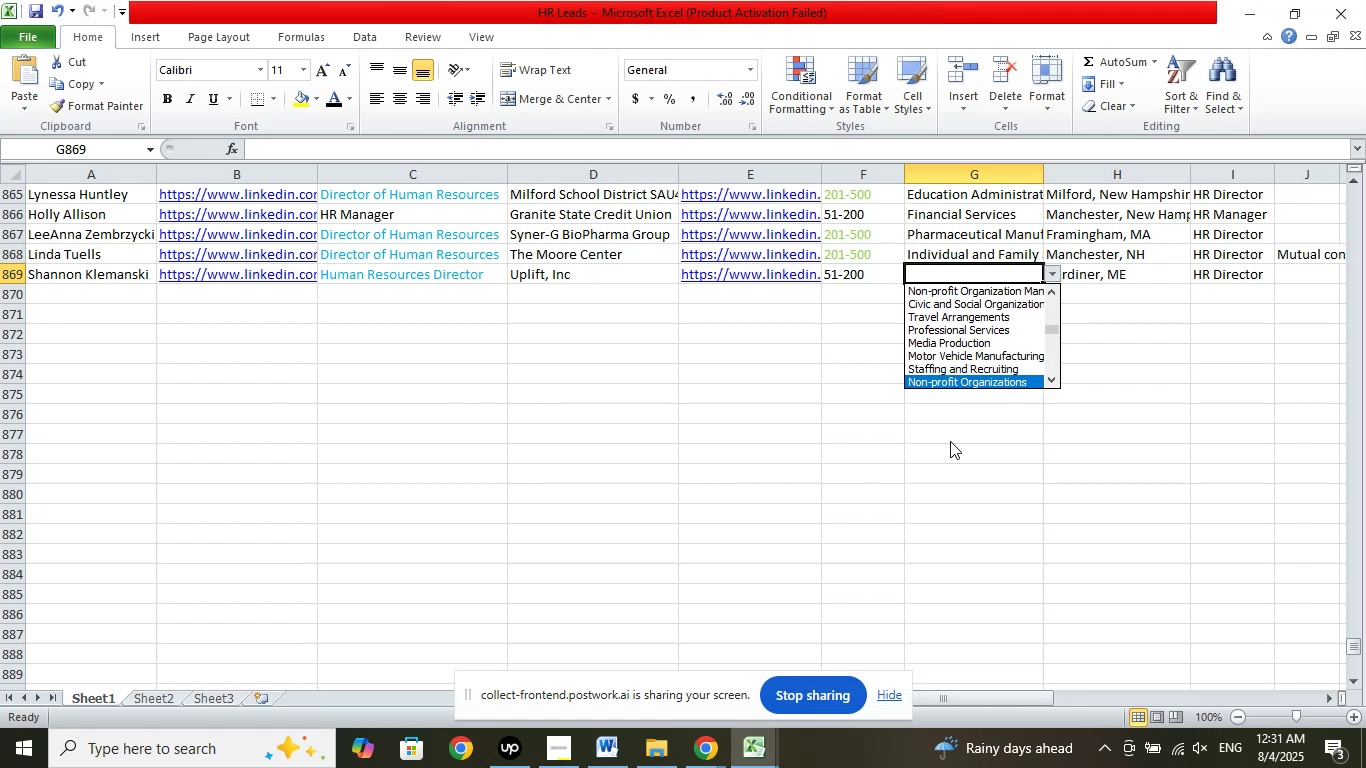 
key(ArrowDown)
 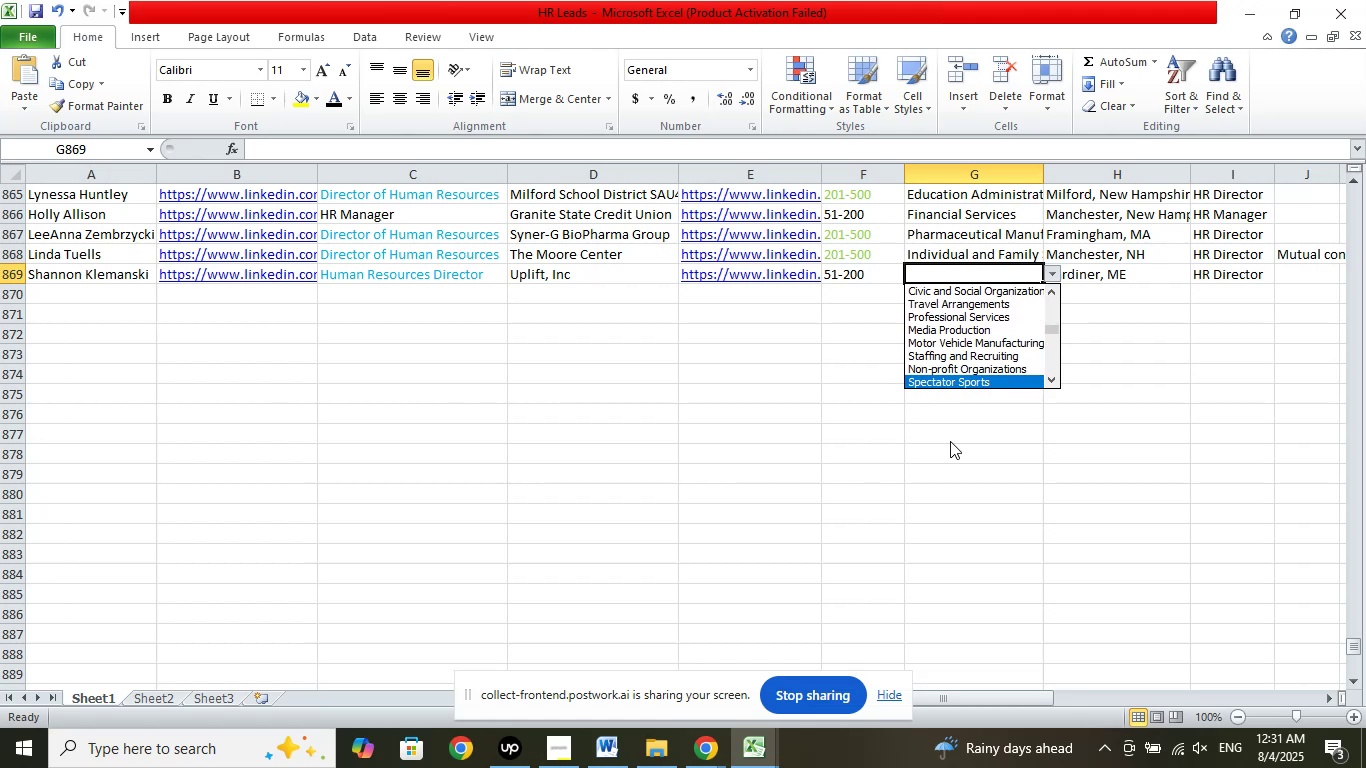 
key(ArrowDown)
 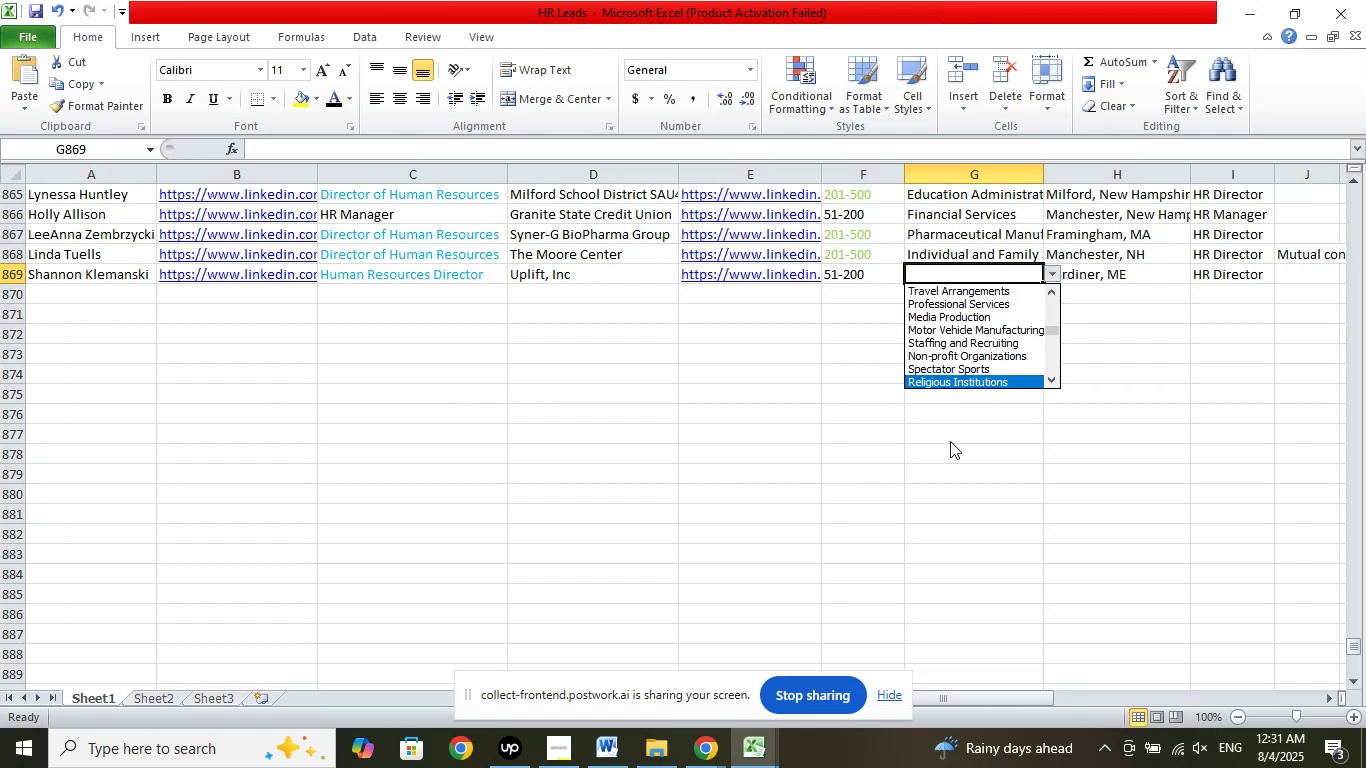 
key(ArrowDown)
 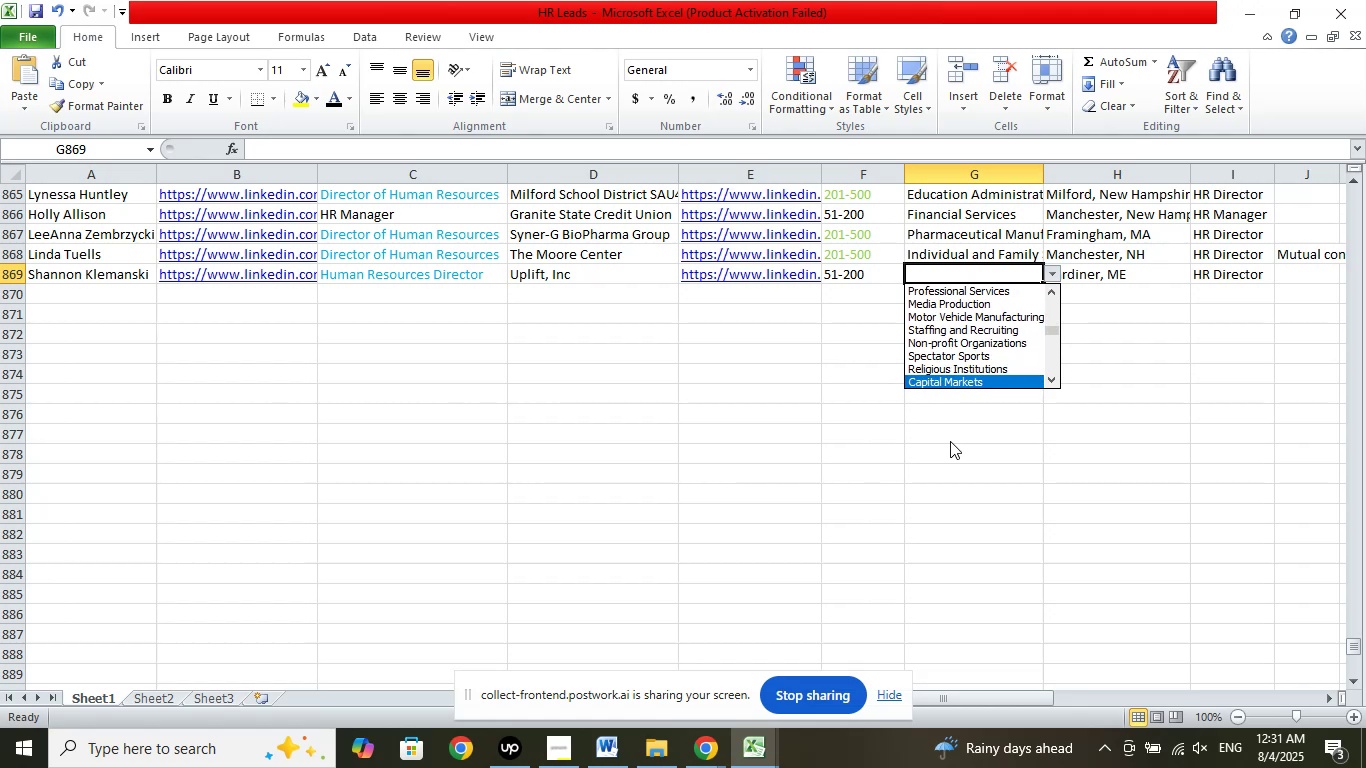 
key(ArrowDown)
 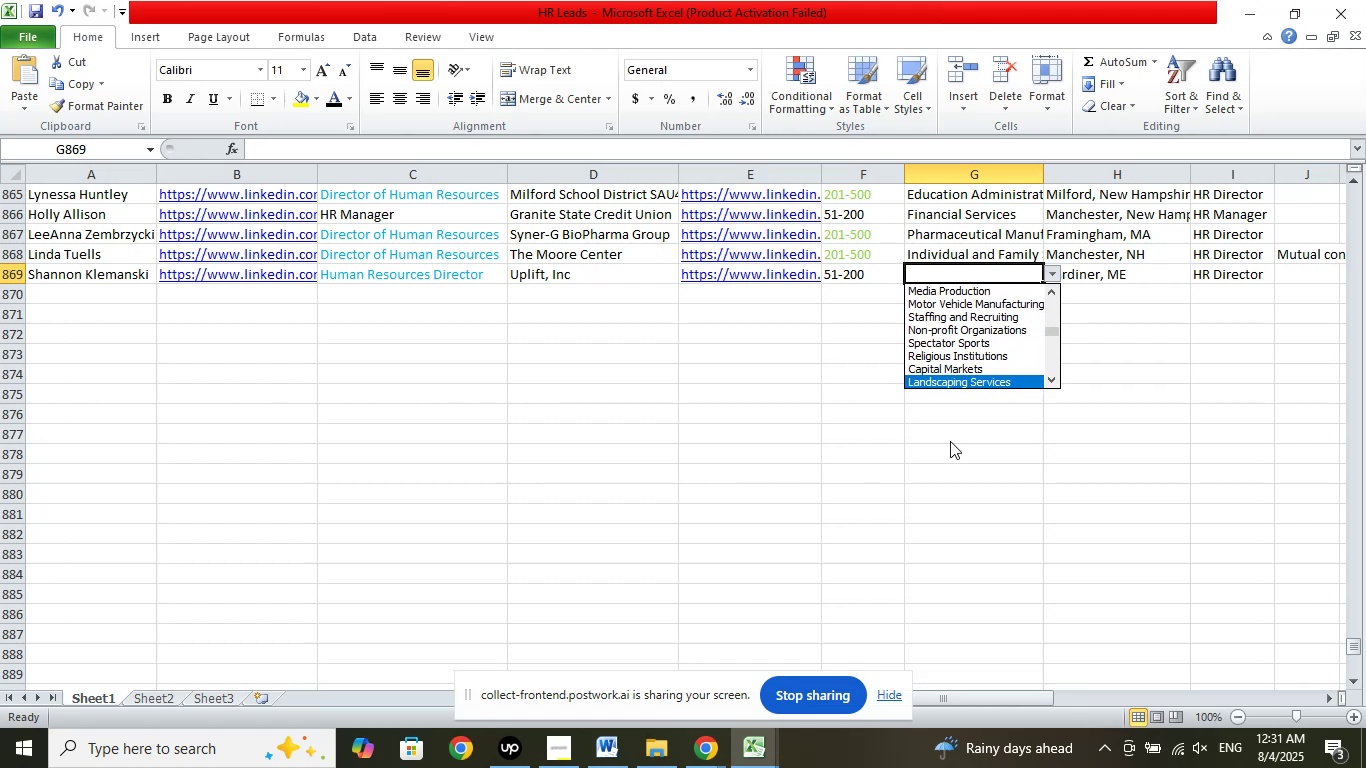 
key(ArrowDown)
 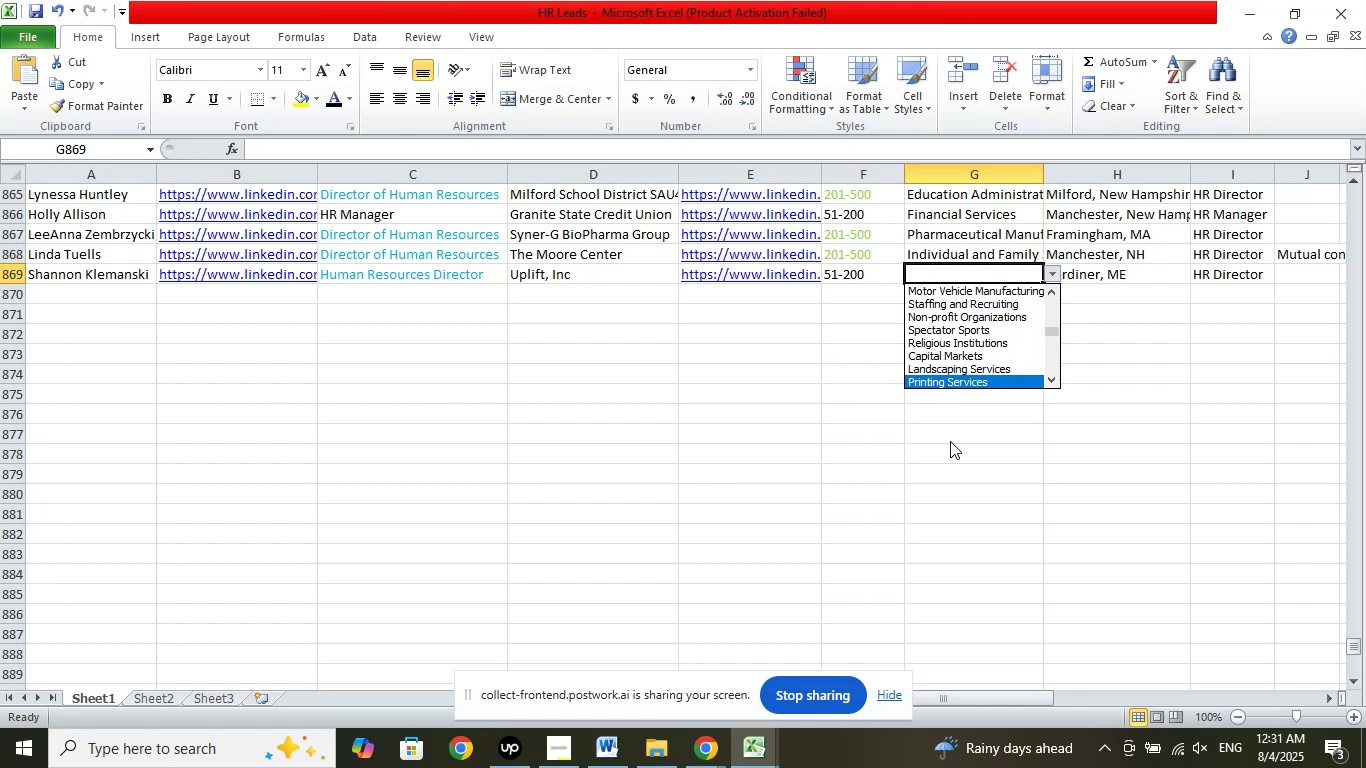 
key(ArrowDown)
 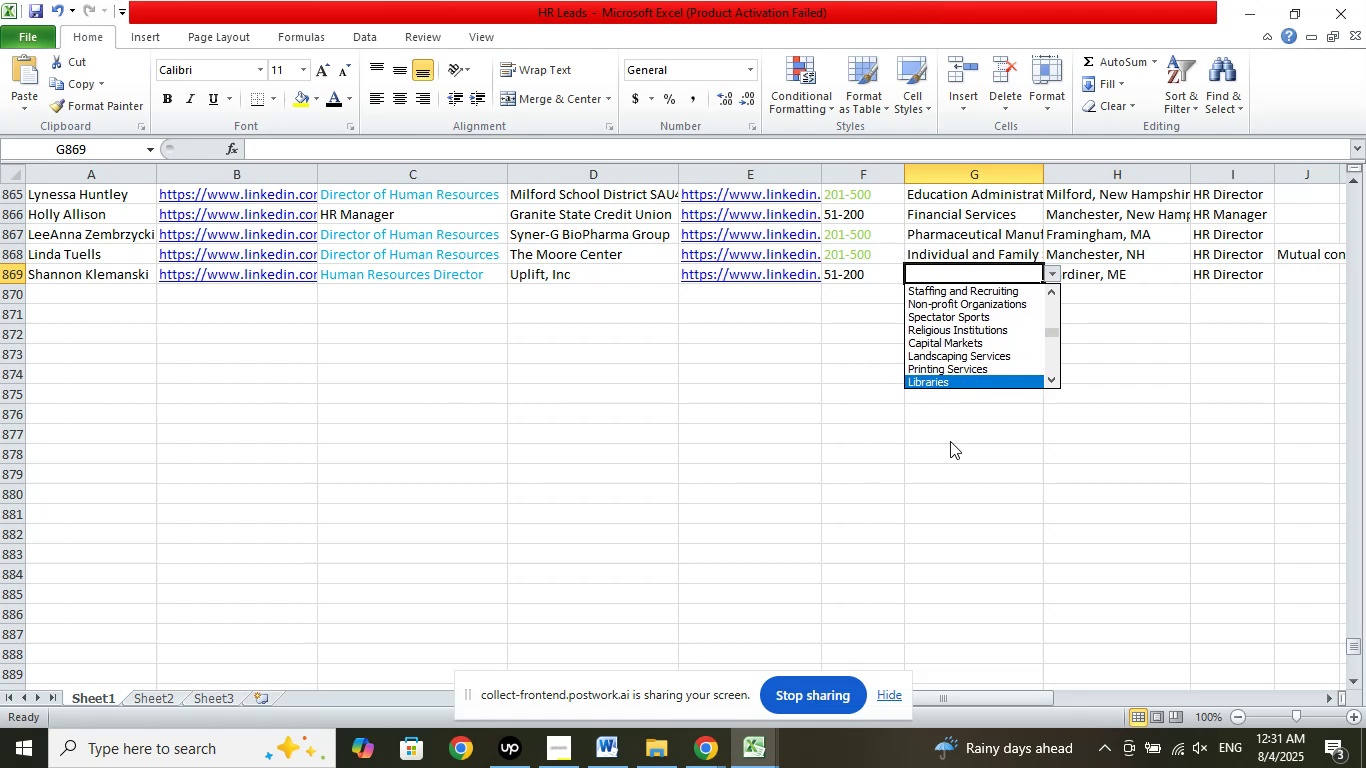 
key(ArrowDown)
 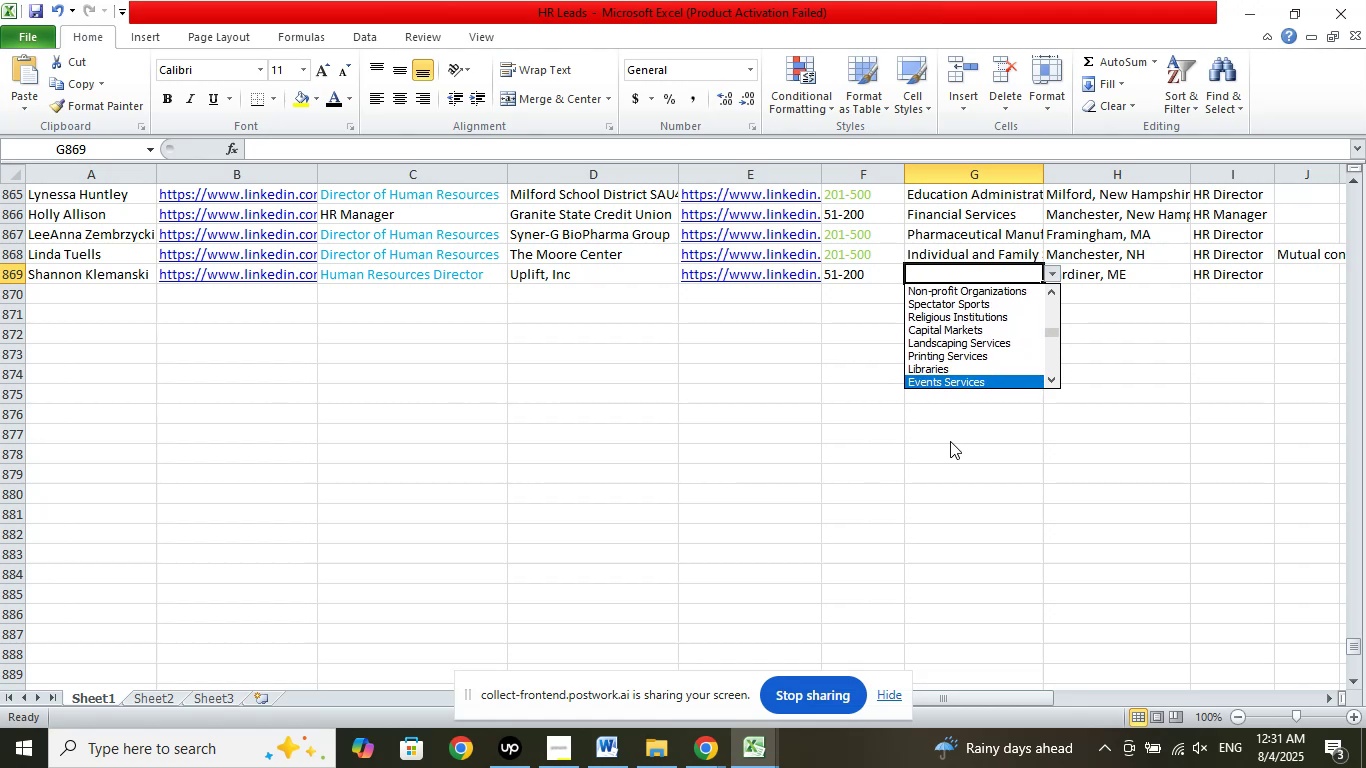 
key(ArrowDown)
 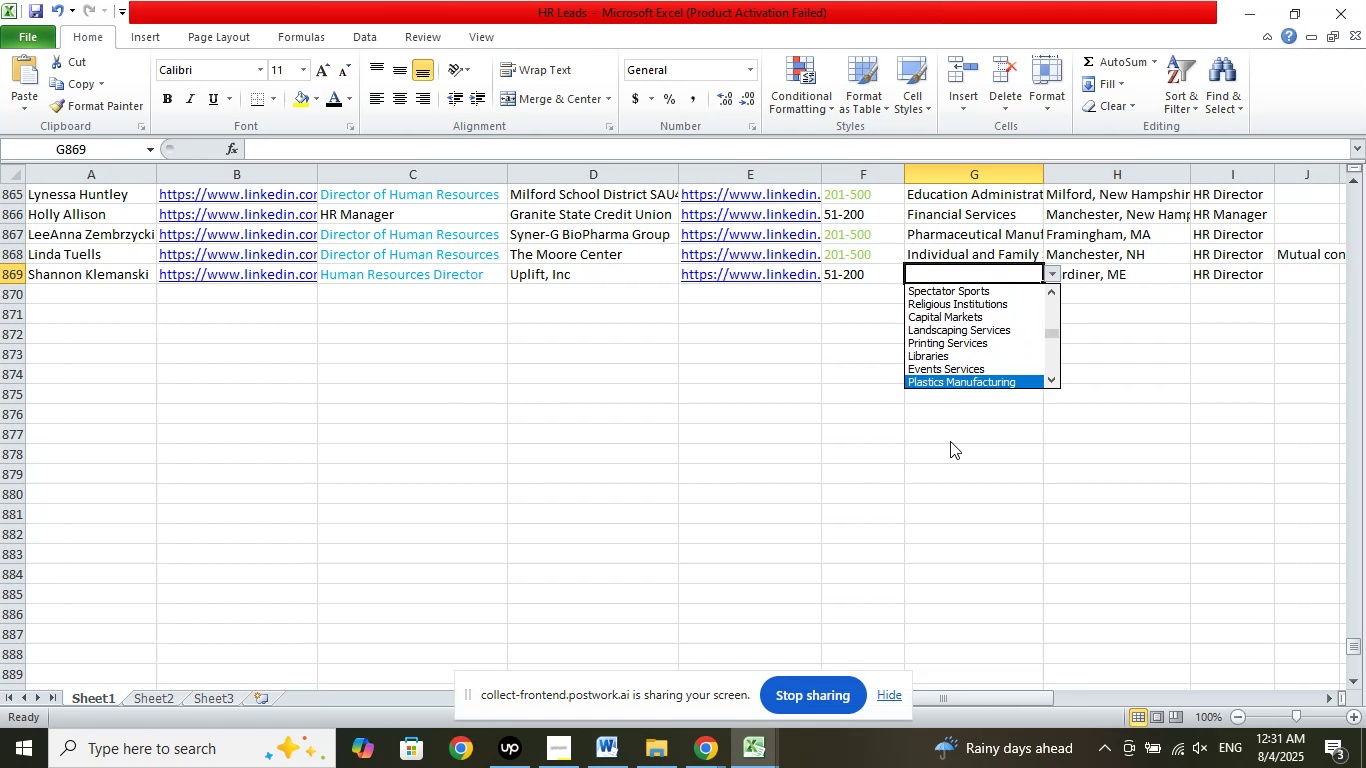 
key(ArrowDown)
 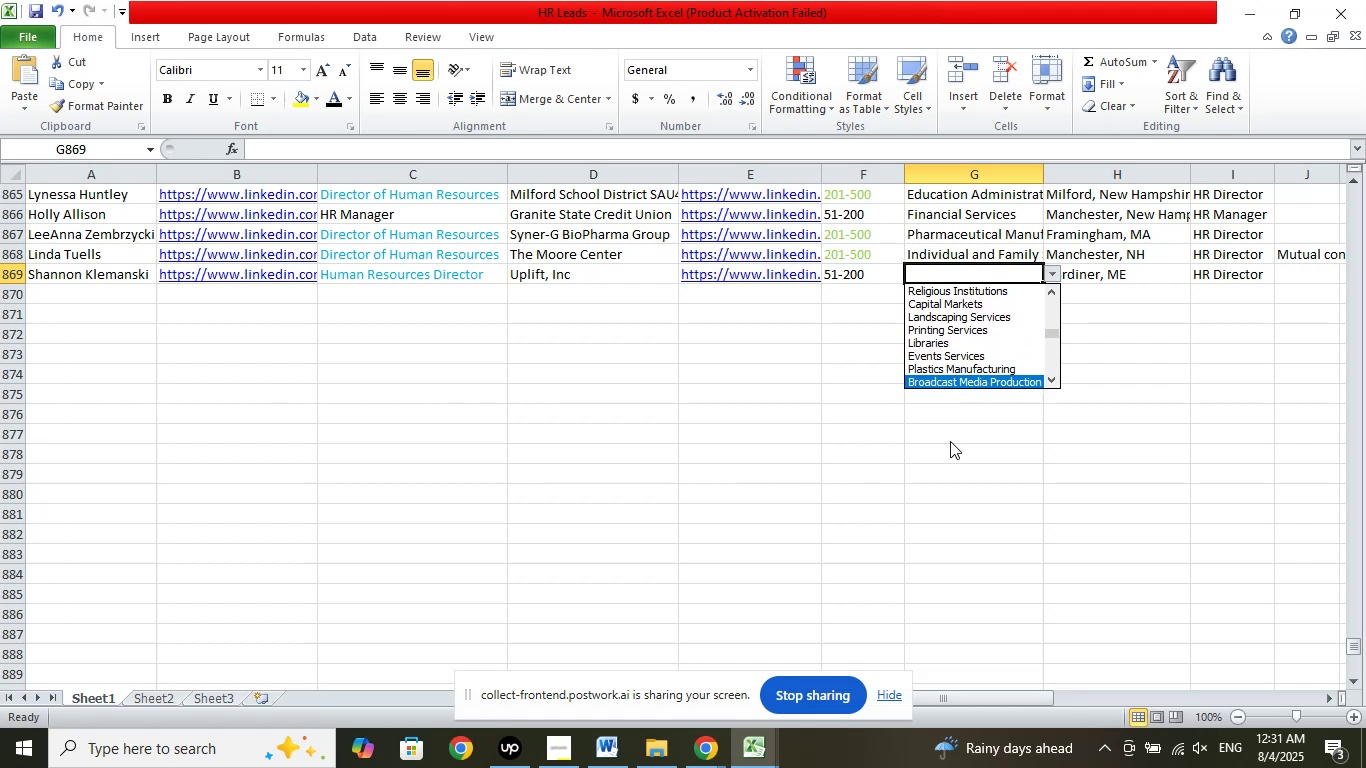 
key(ArrowDown)
 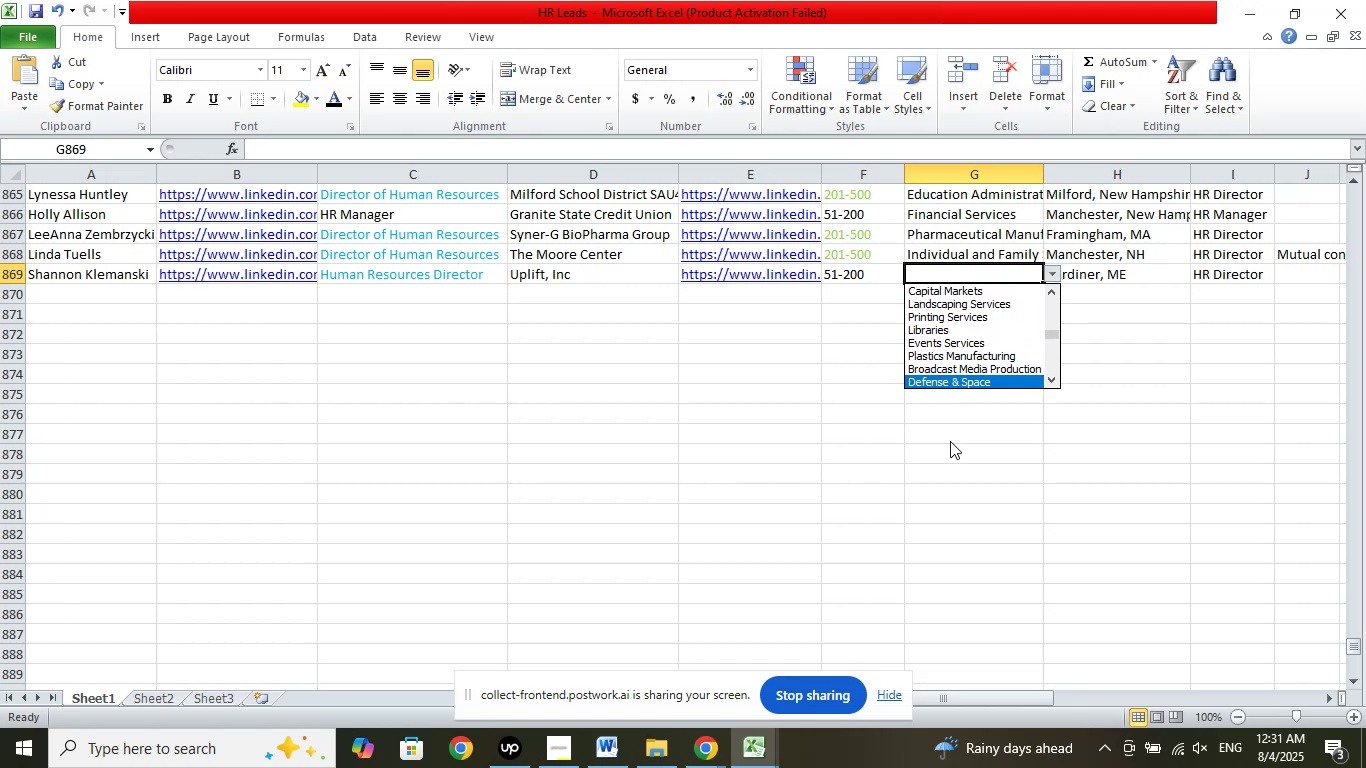 
key(ArrowDown)
 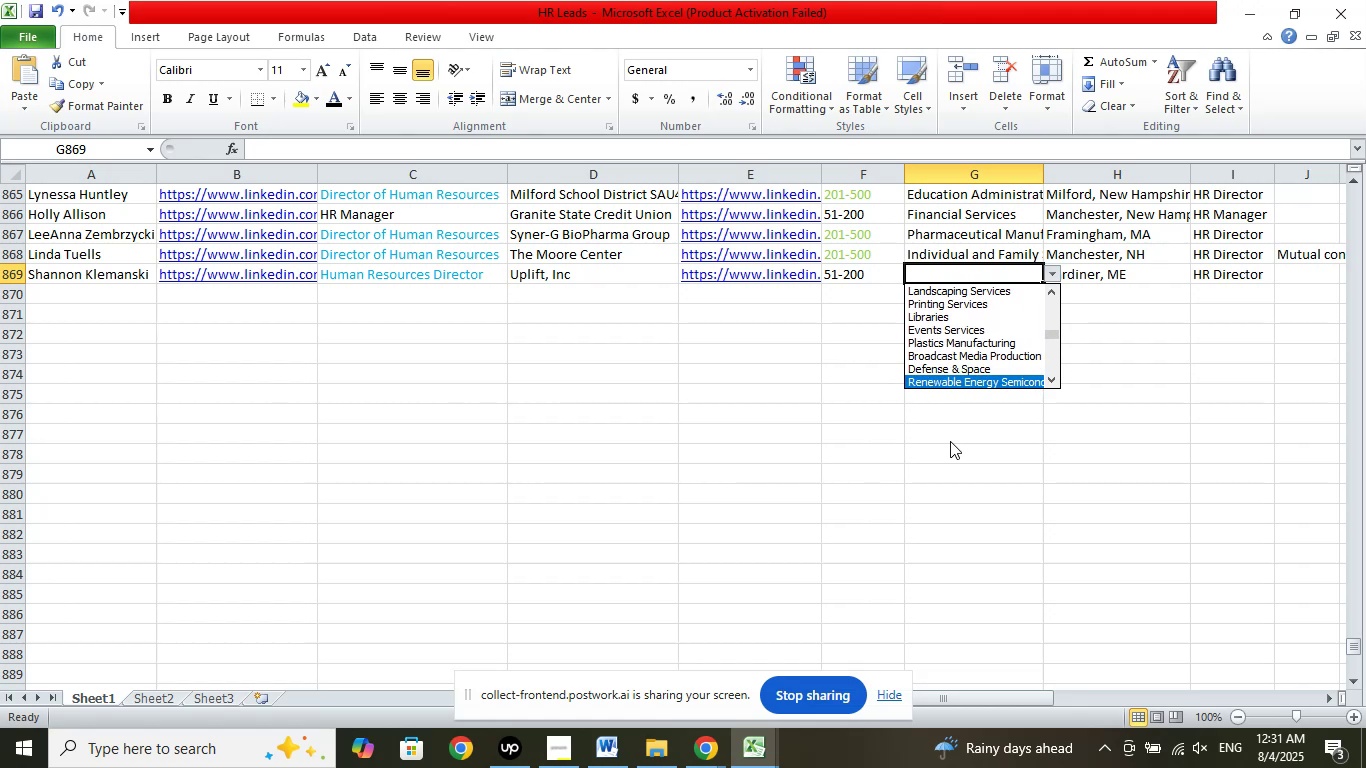 
key(ArrowDown)
 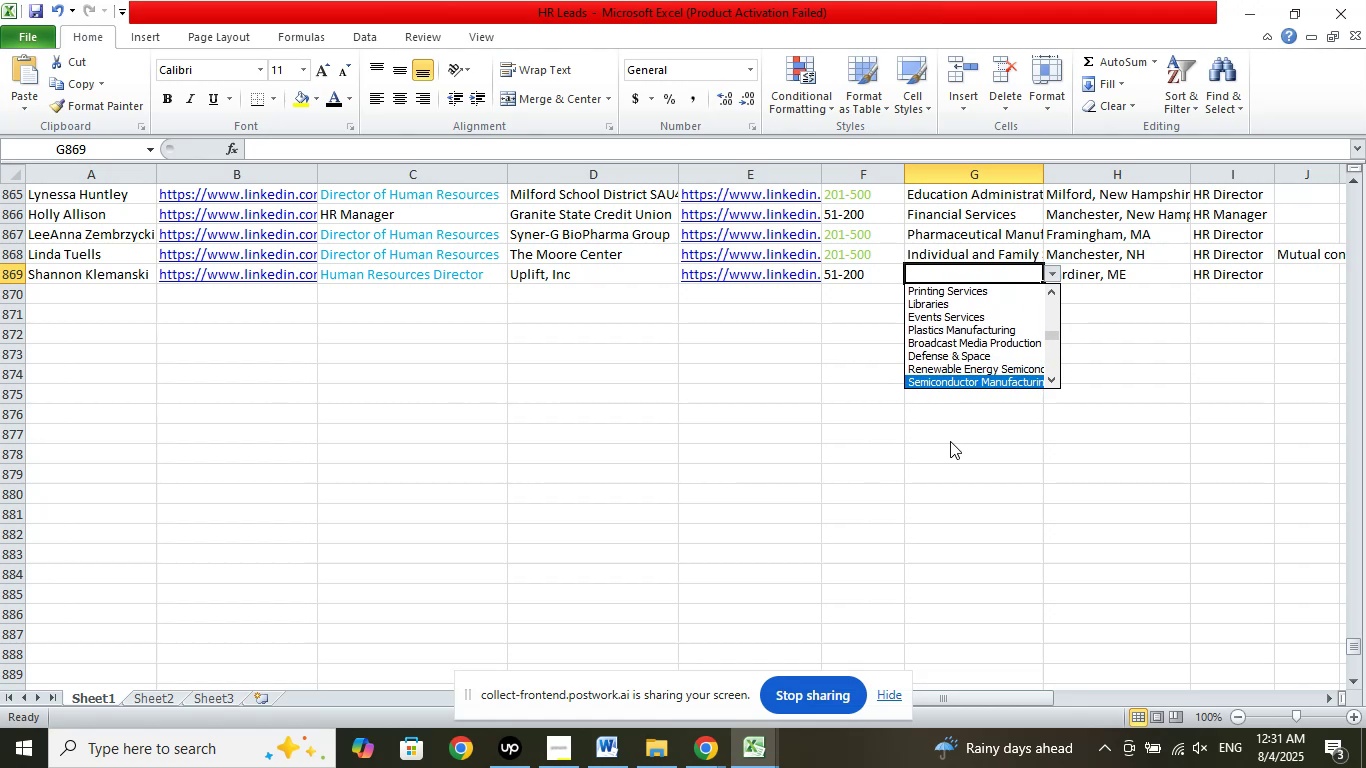 
key(ArrowDown)
 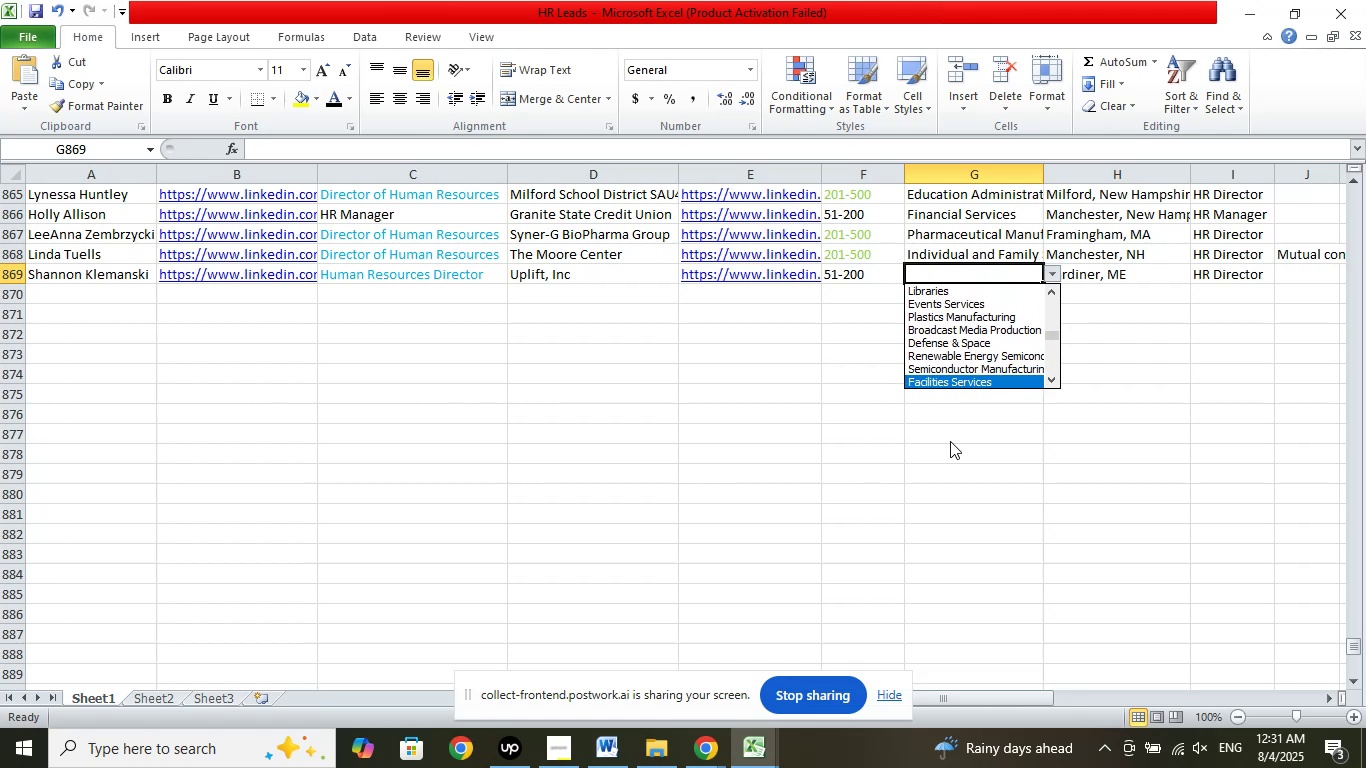 
key(ArrowDown)
 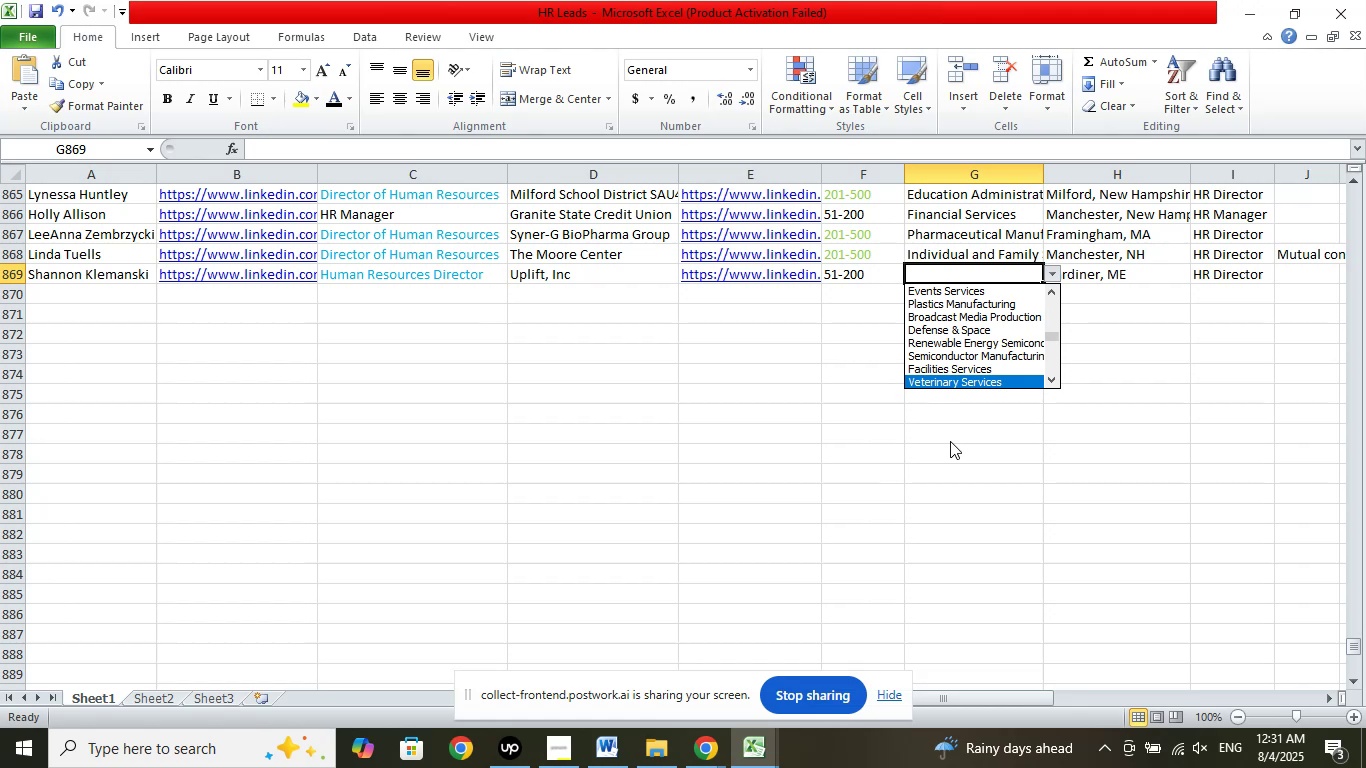 
key(ArrowDown)
 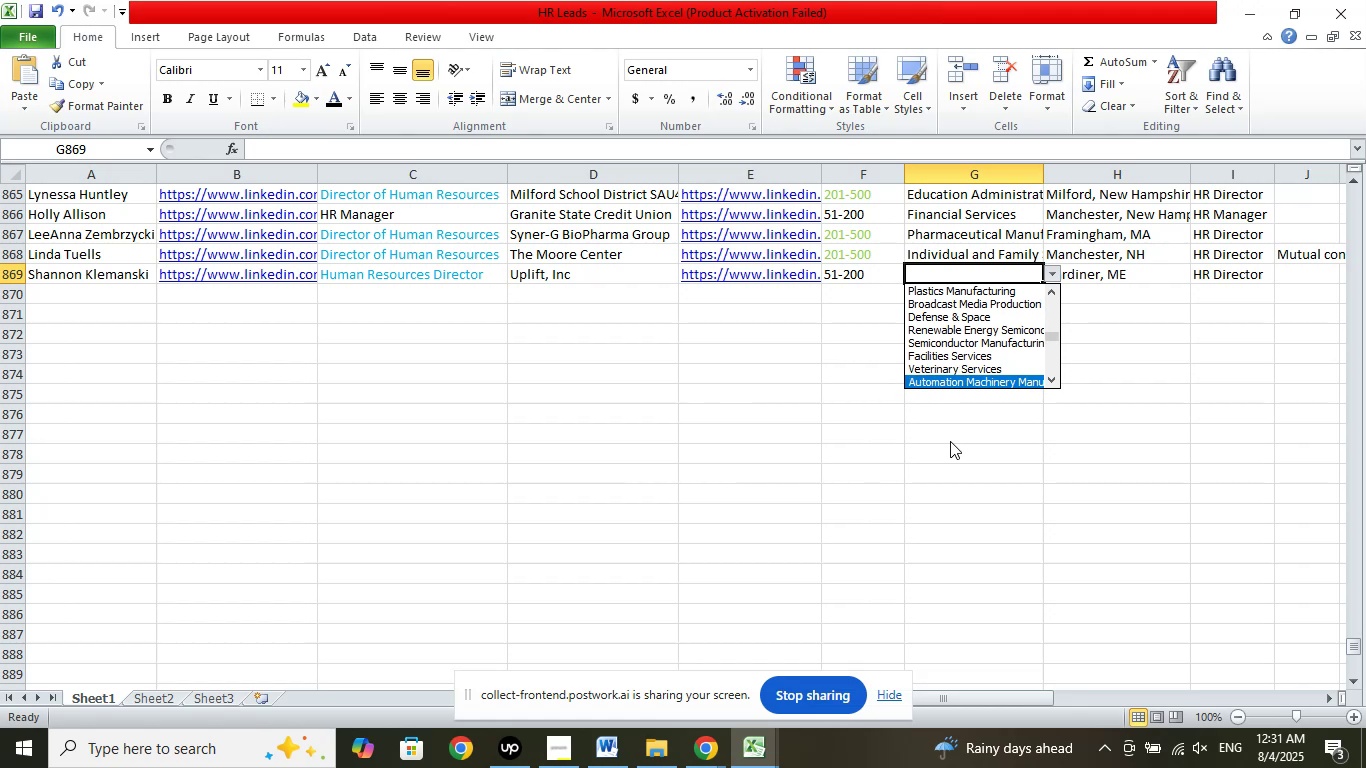 
key(ArrowDown)
 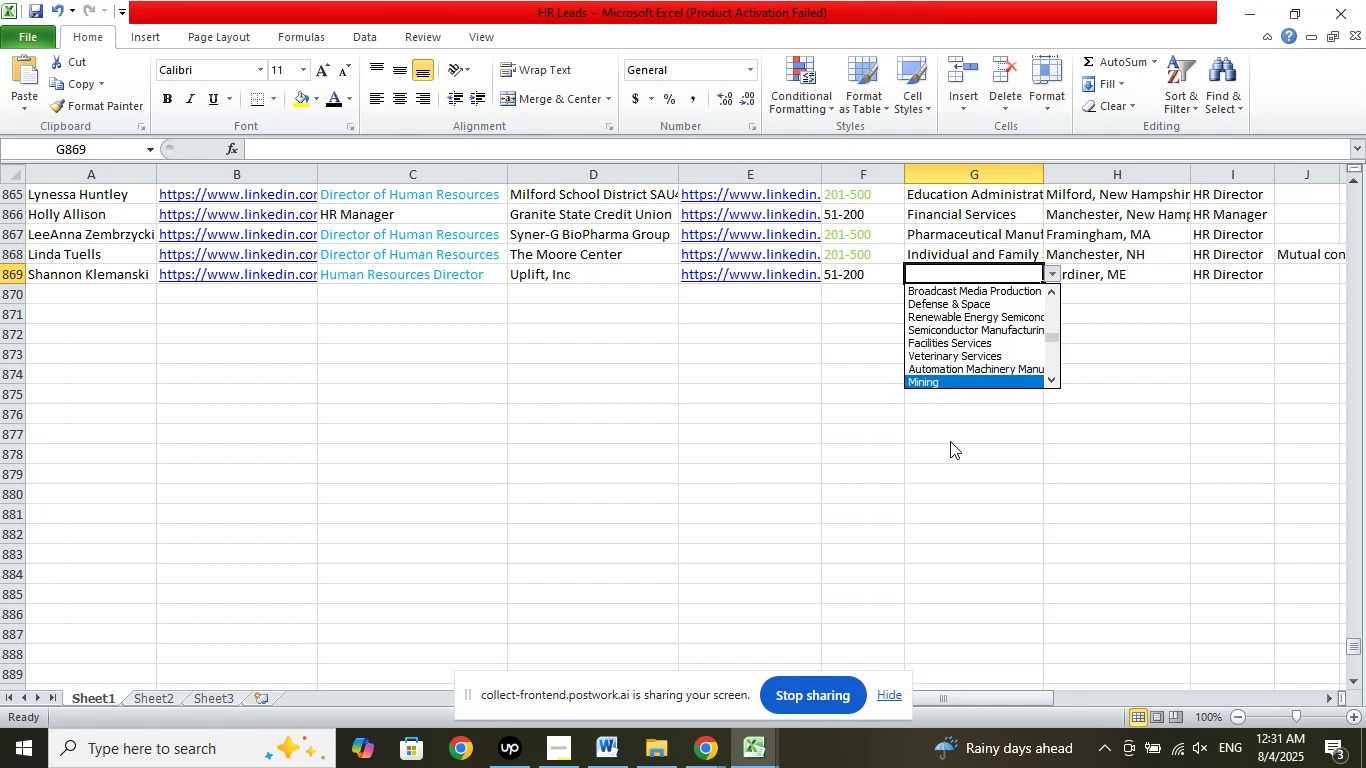 
key(ArrowDown)
 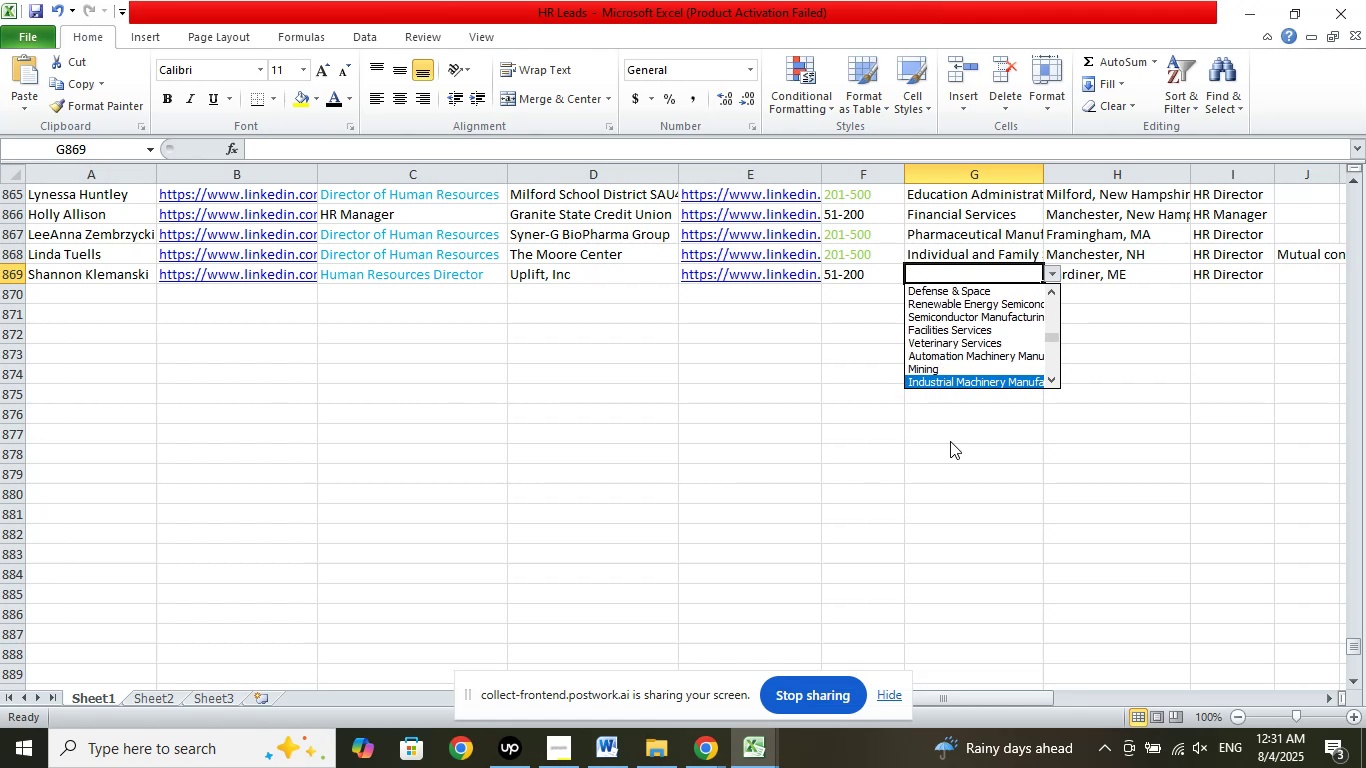 
key(ArrowDown)
 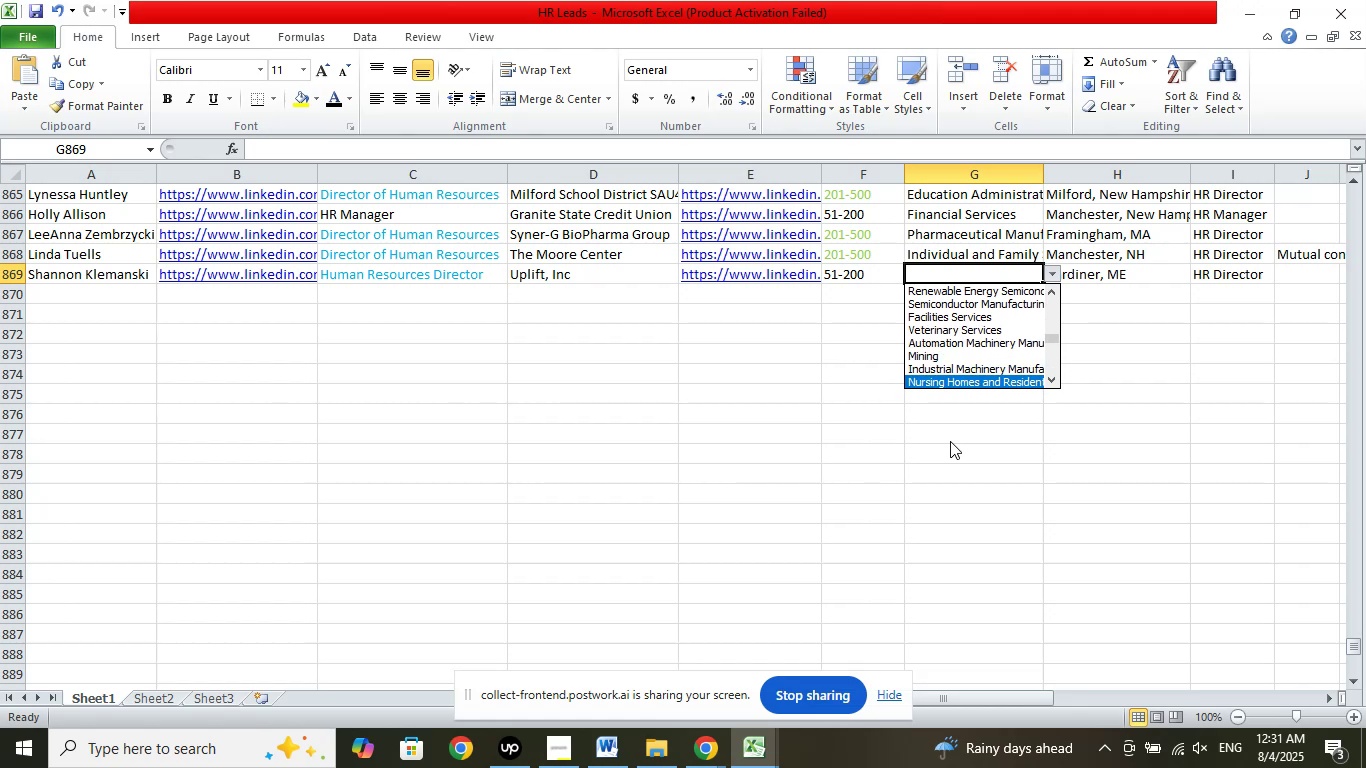 
key(ArrowDown)
 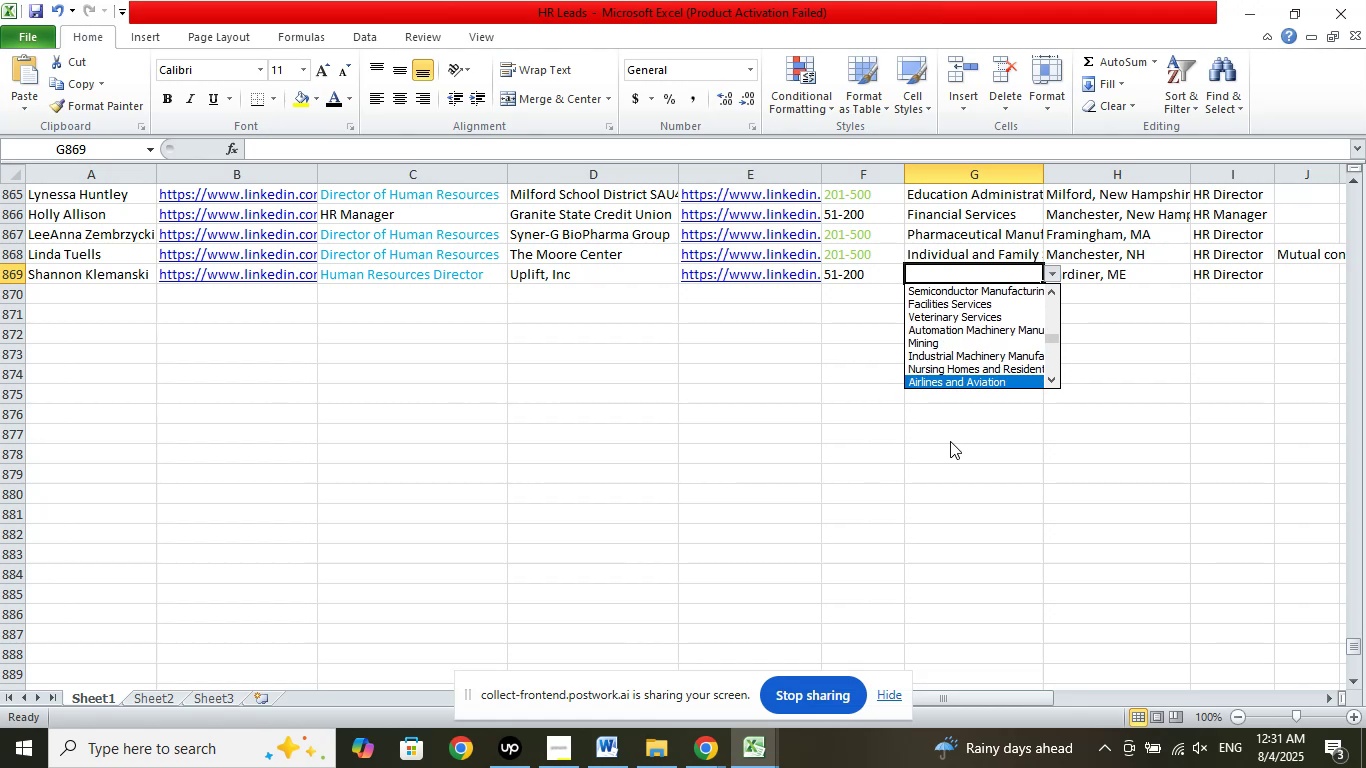 
key(ArrowDown)
 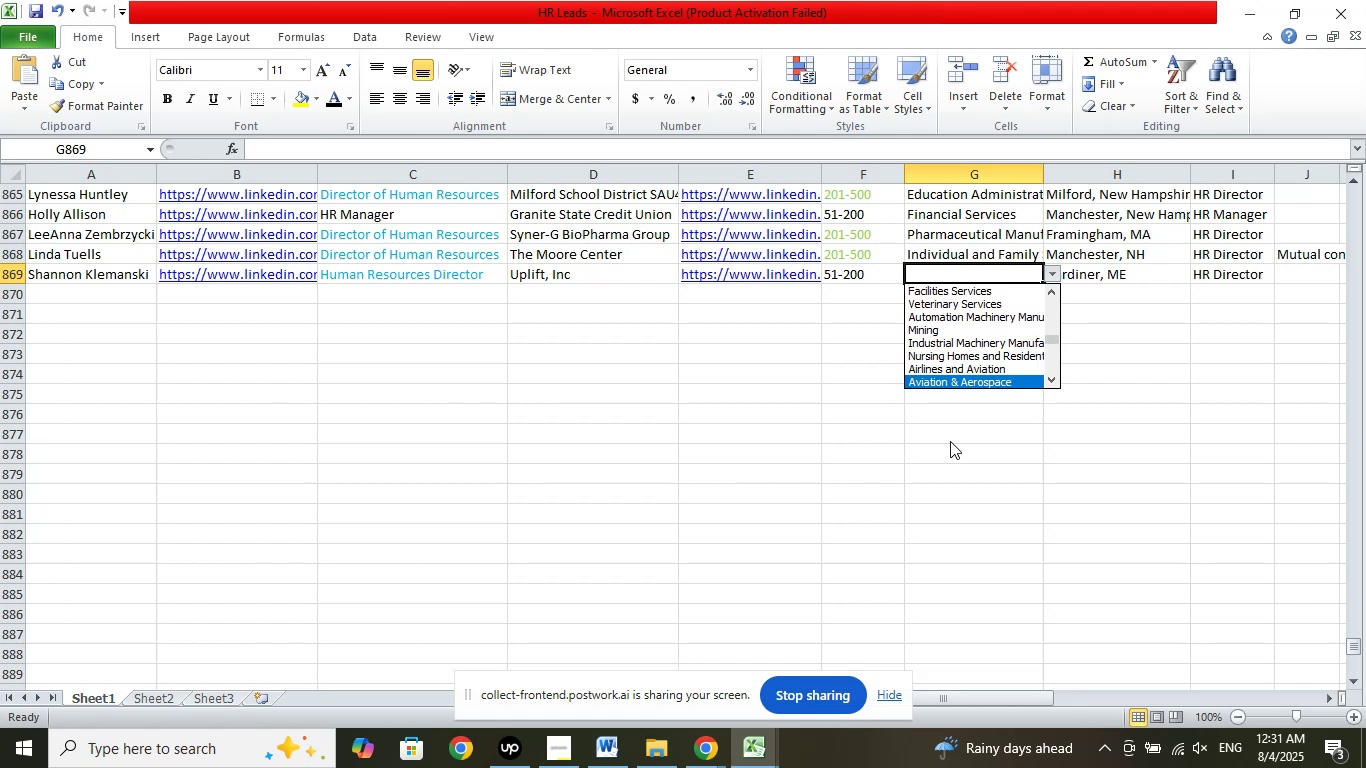 
key(ArrowDown)
 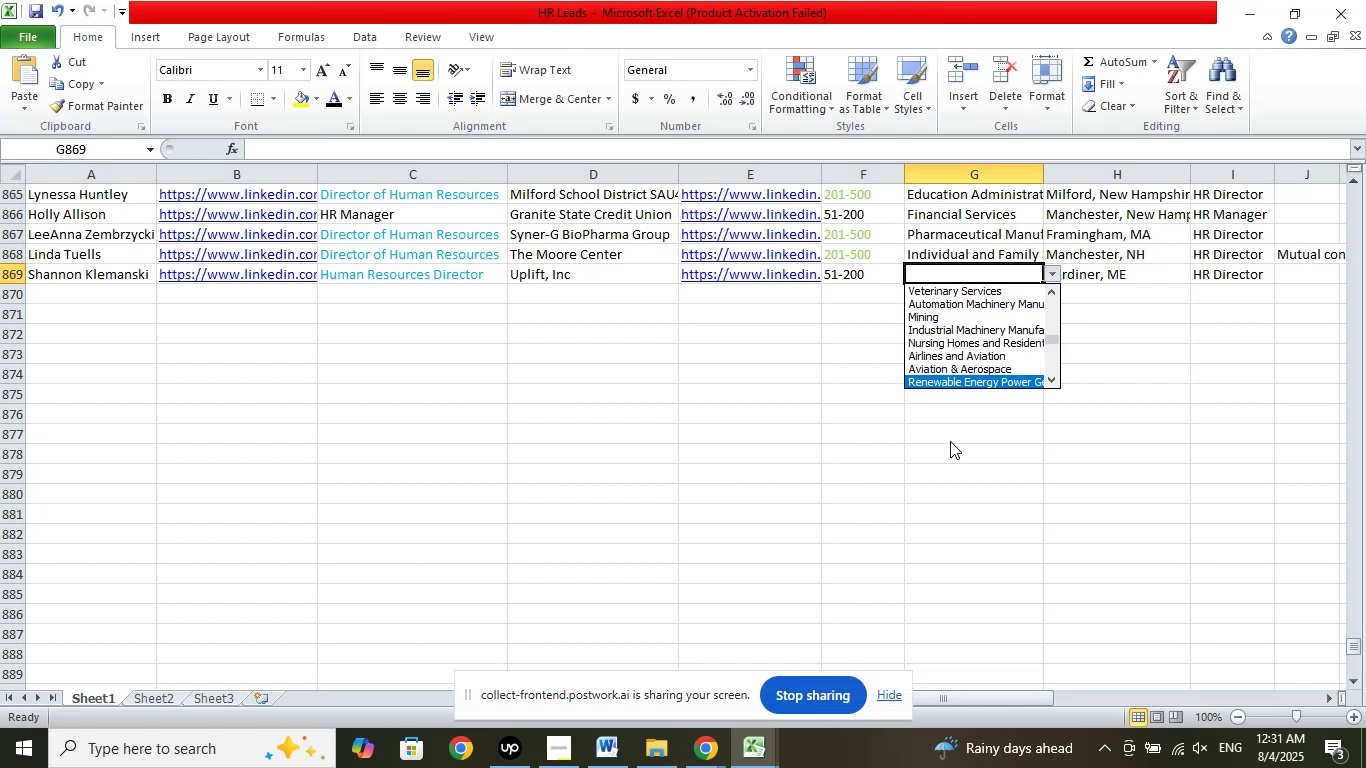 
key(ArrowDown)
 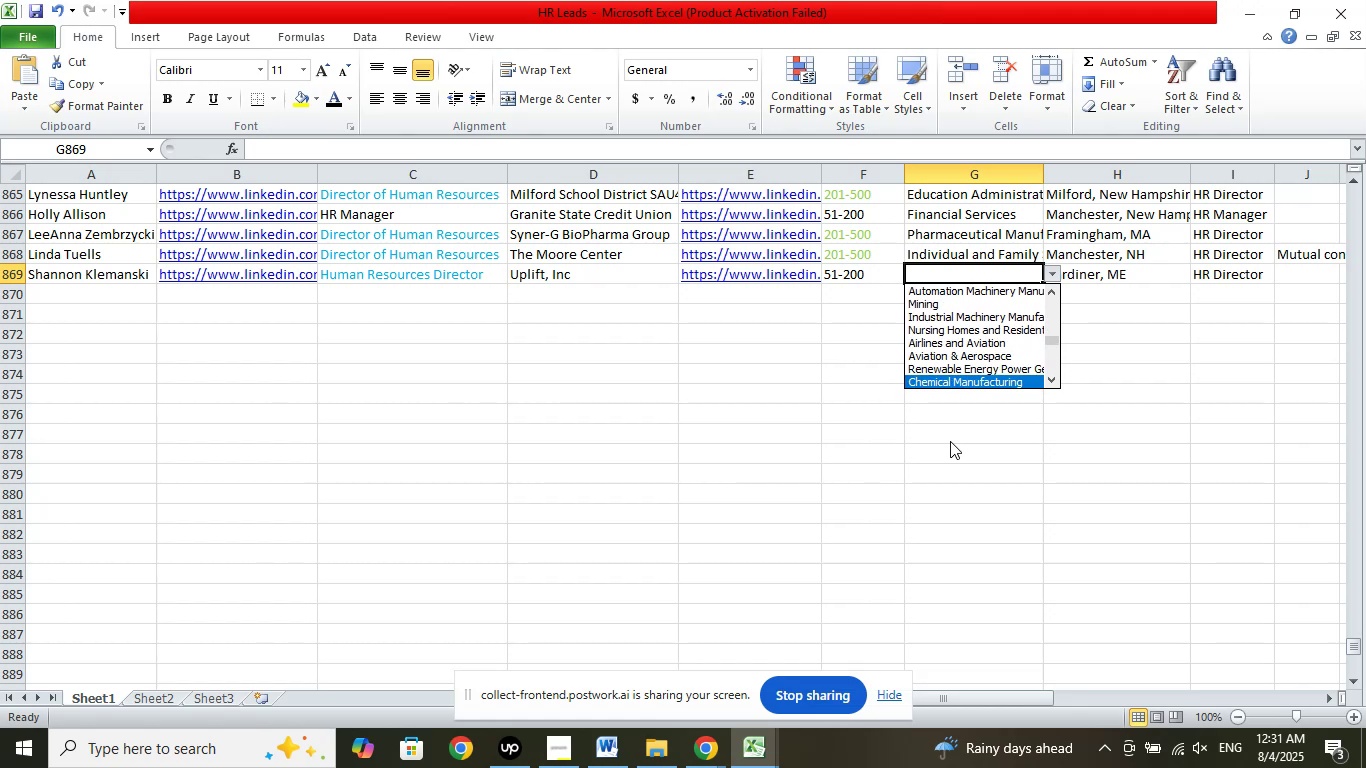 
key(ArrowDown)
 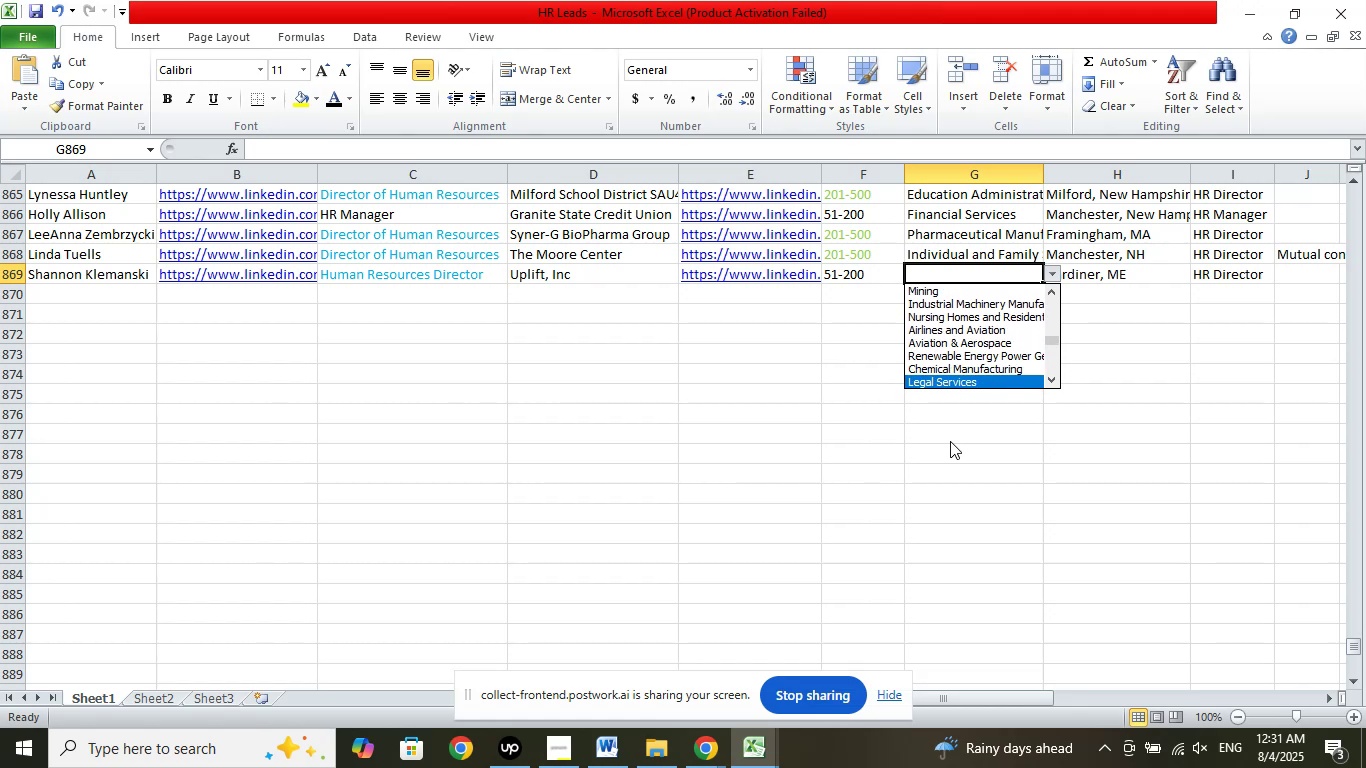 
key(ArrowDown)
 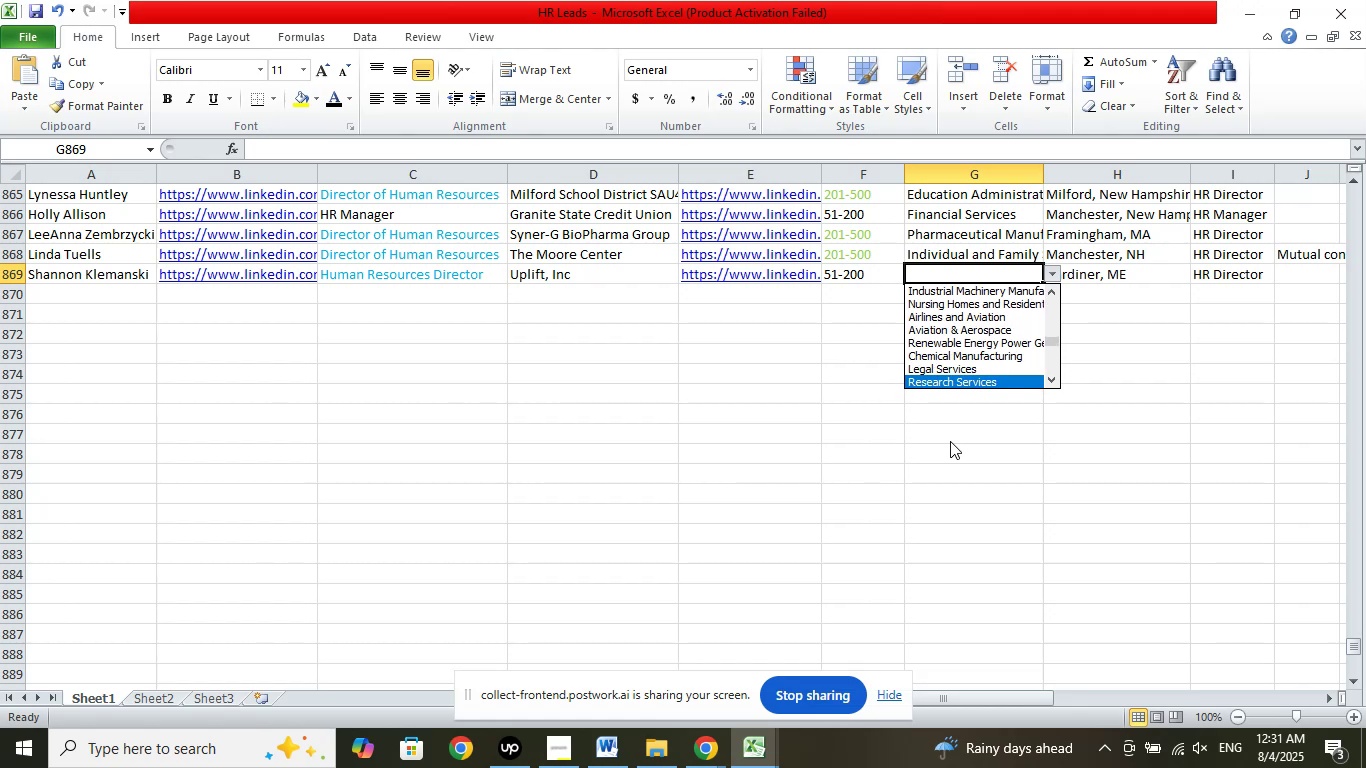 
key(ArrowDown)
 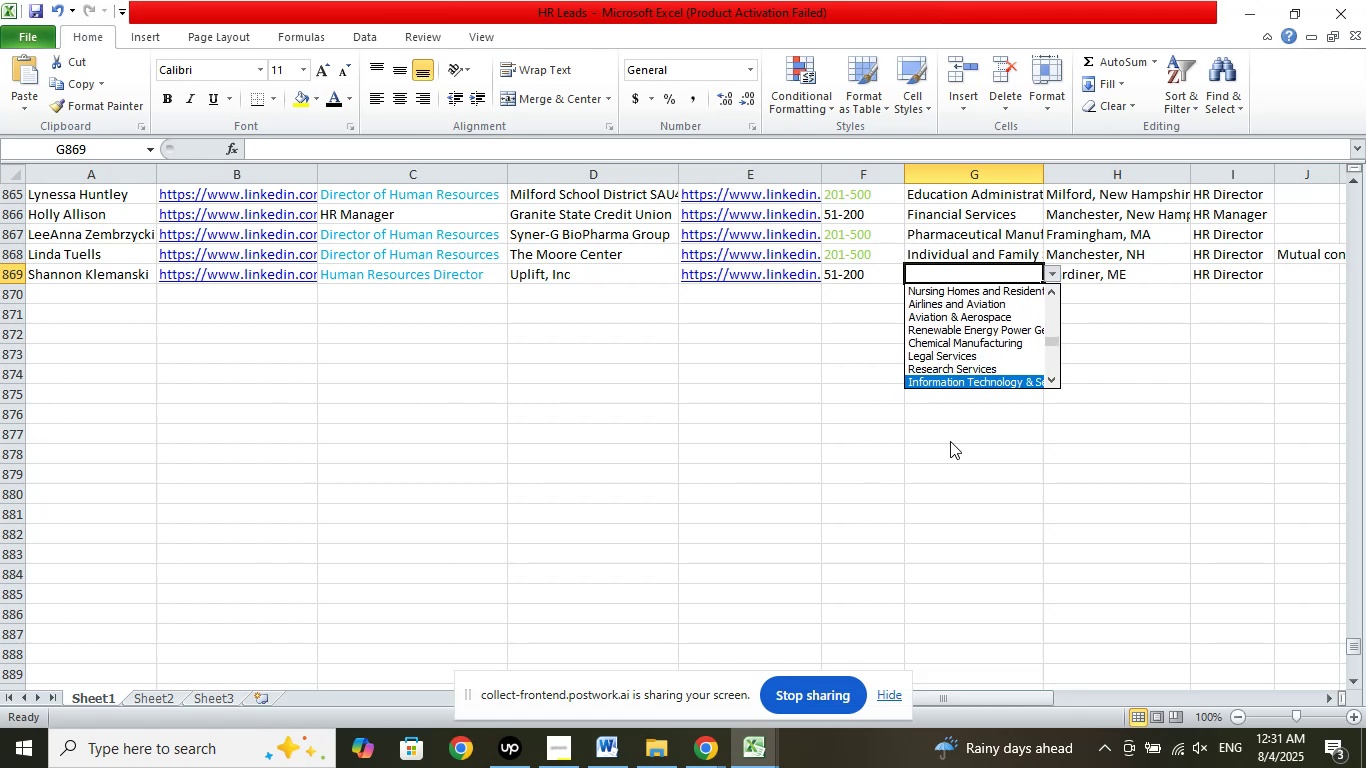 
key(ArrowDown)
 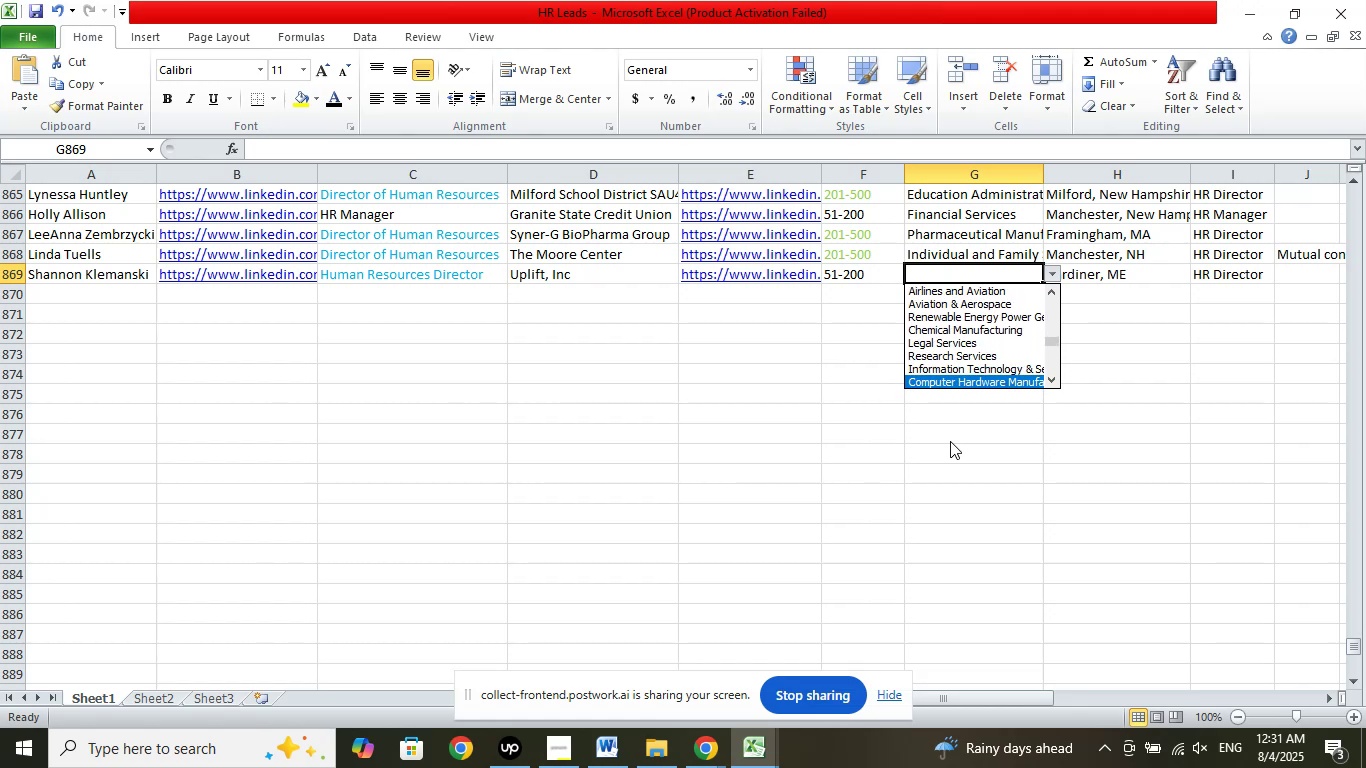 
key(ArrowDown)
 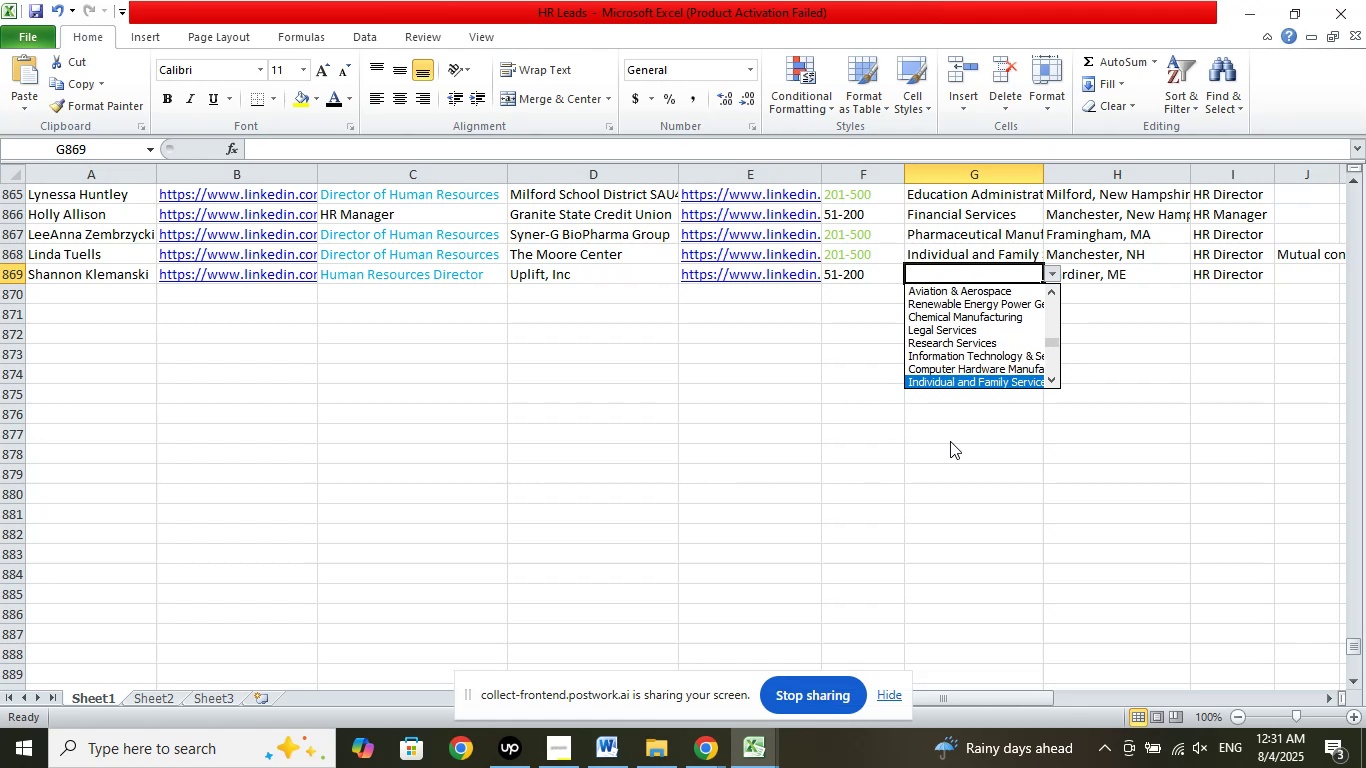 
key(Enter)
 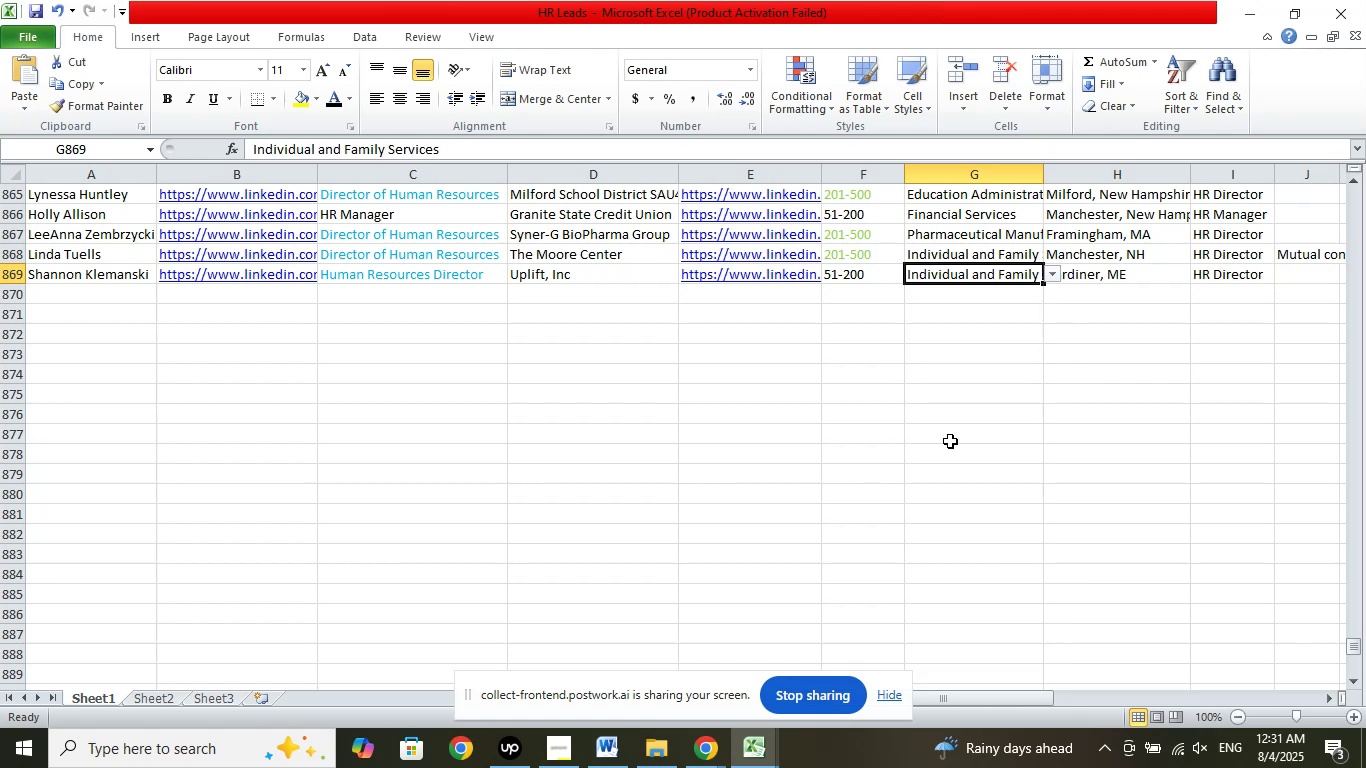 
left_click([950, 441])
 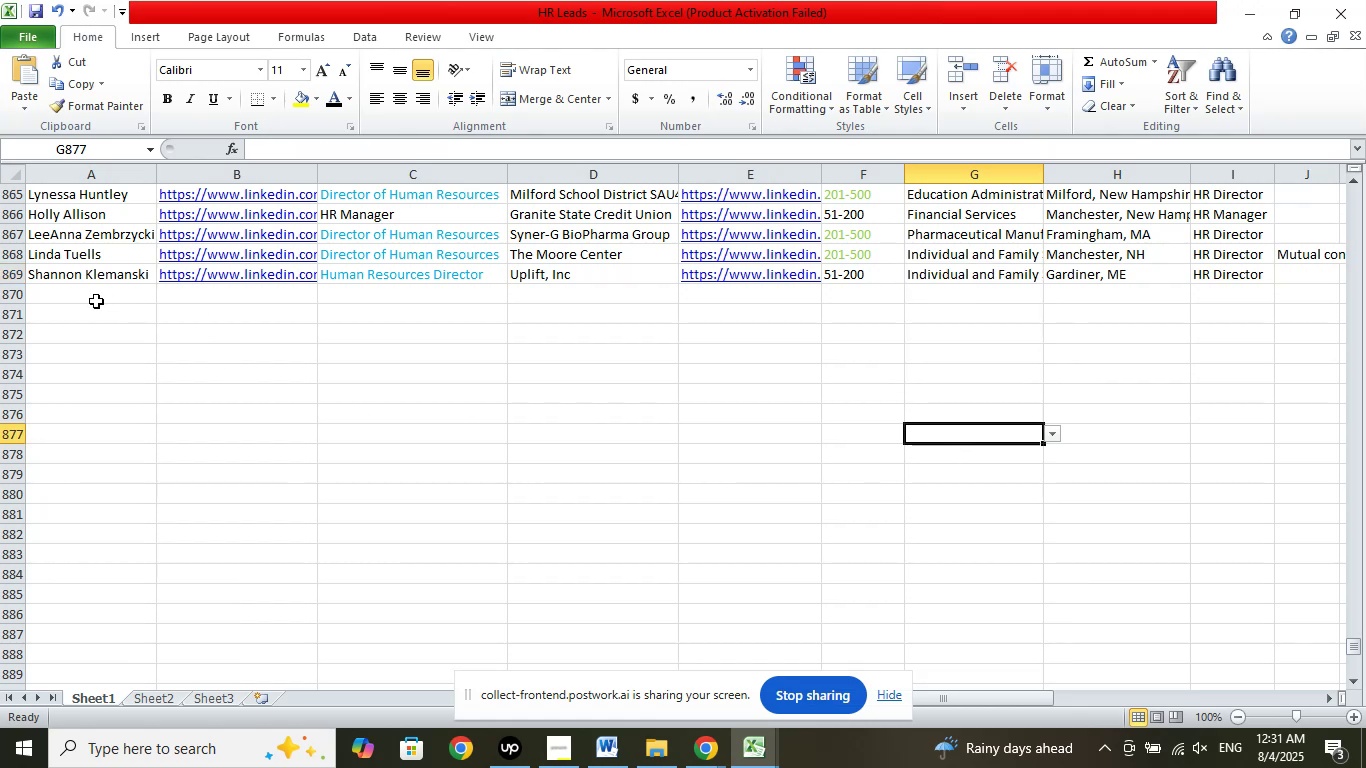 
left_click([99, 290])
 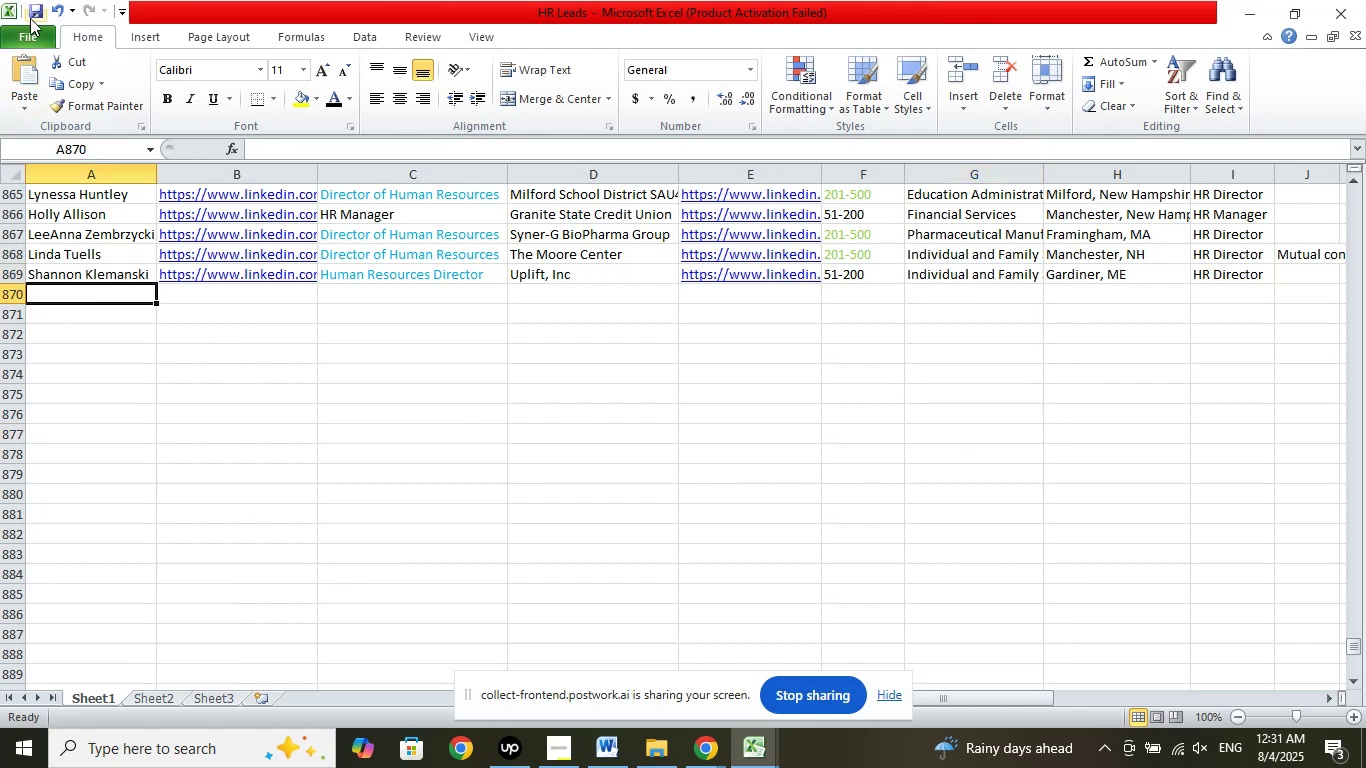 
left_click([33, 8])
 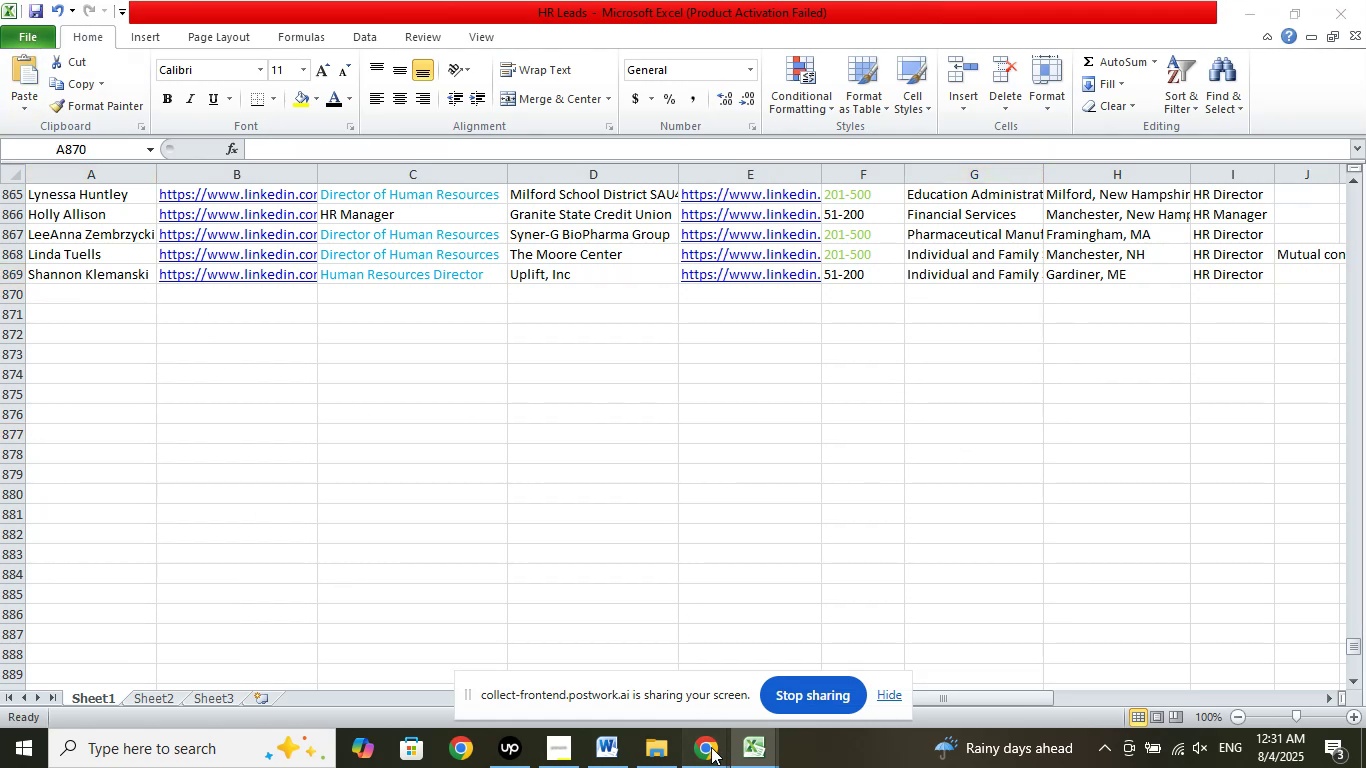 
left_click([626, 655])
 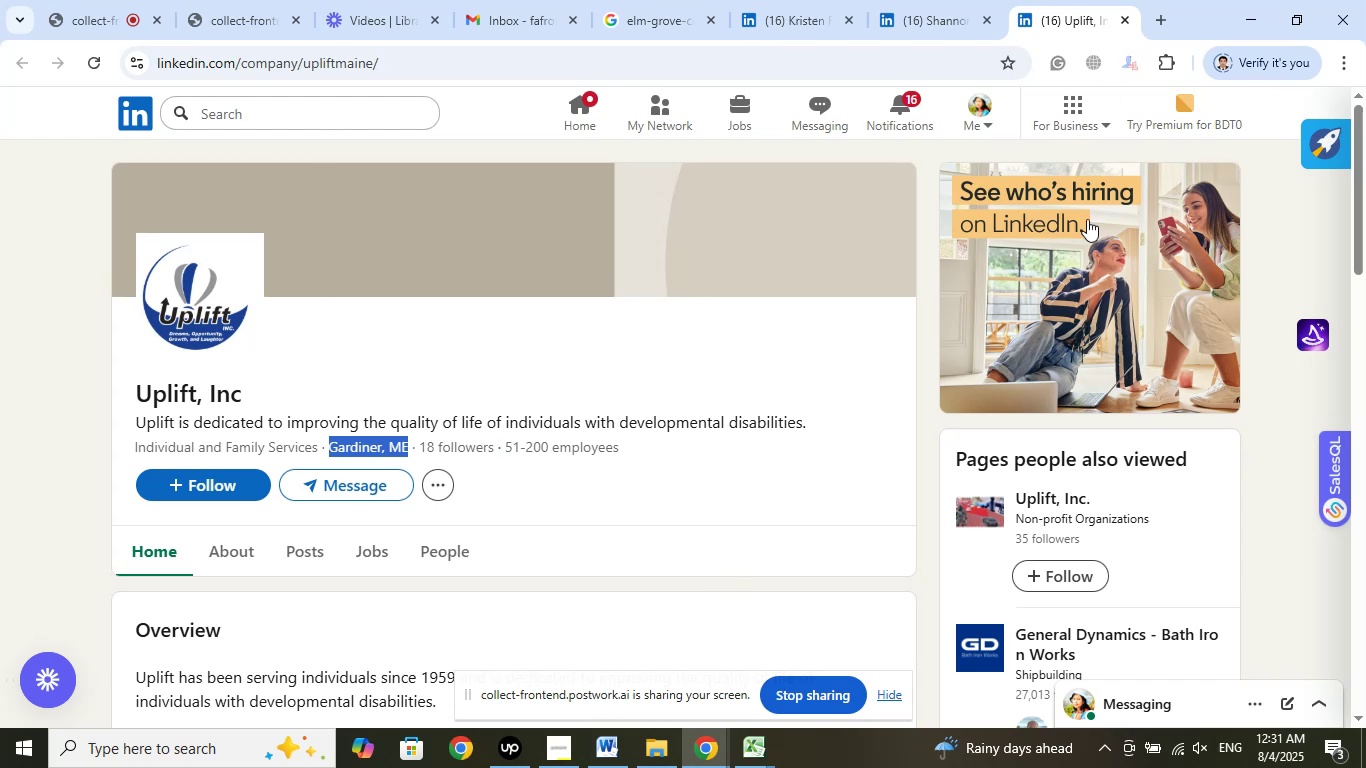 
wait(5.93)
 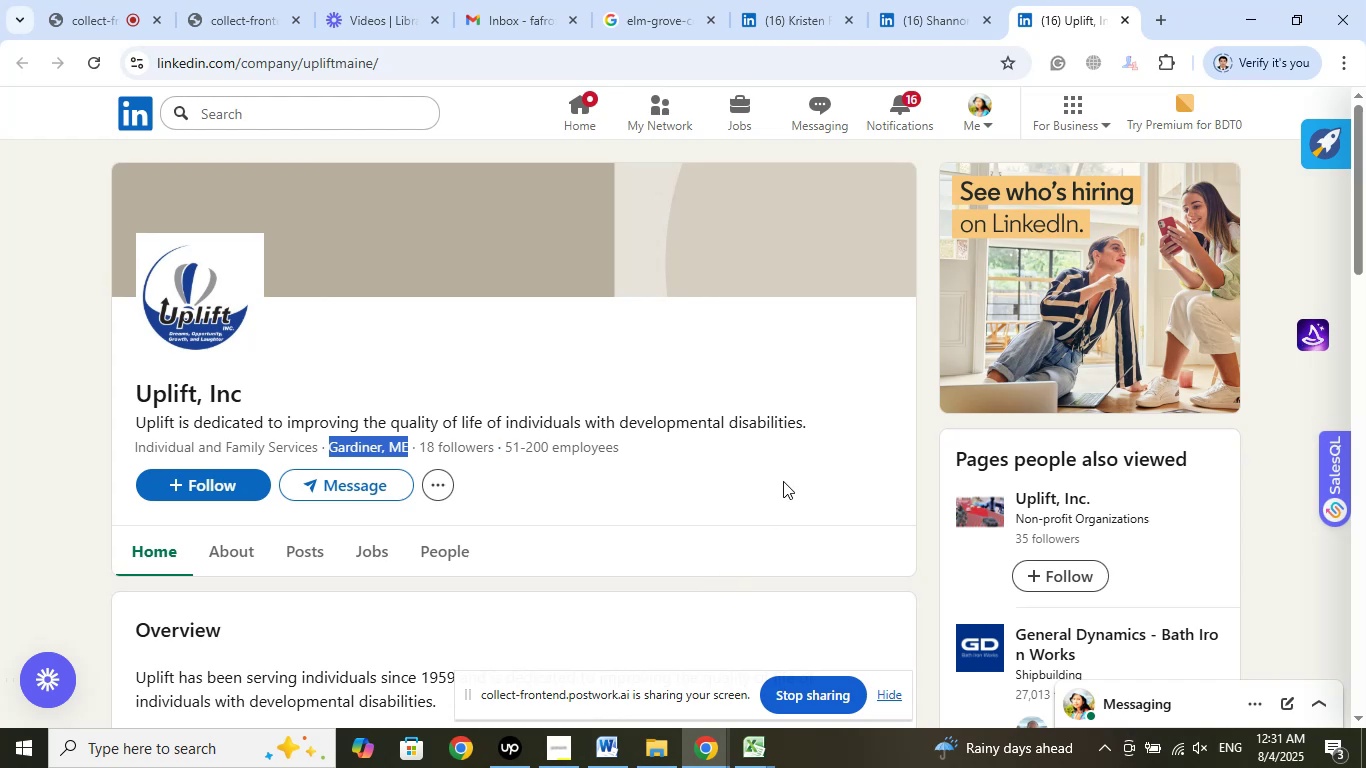 
left_click([1126, 18])
 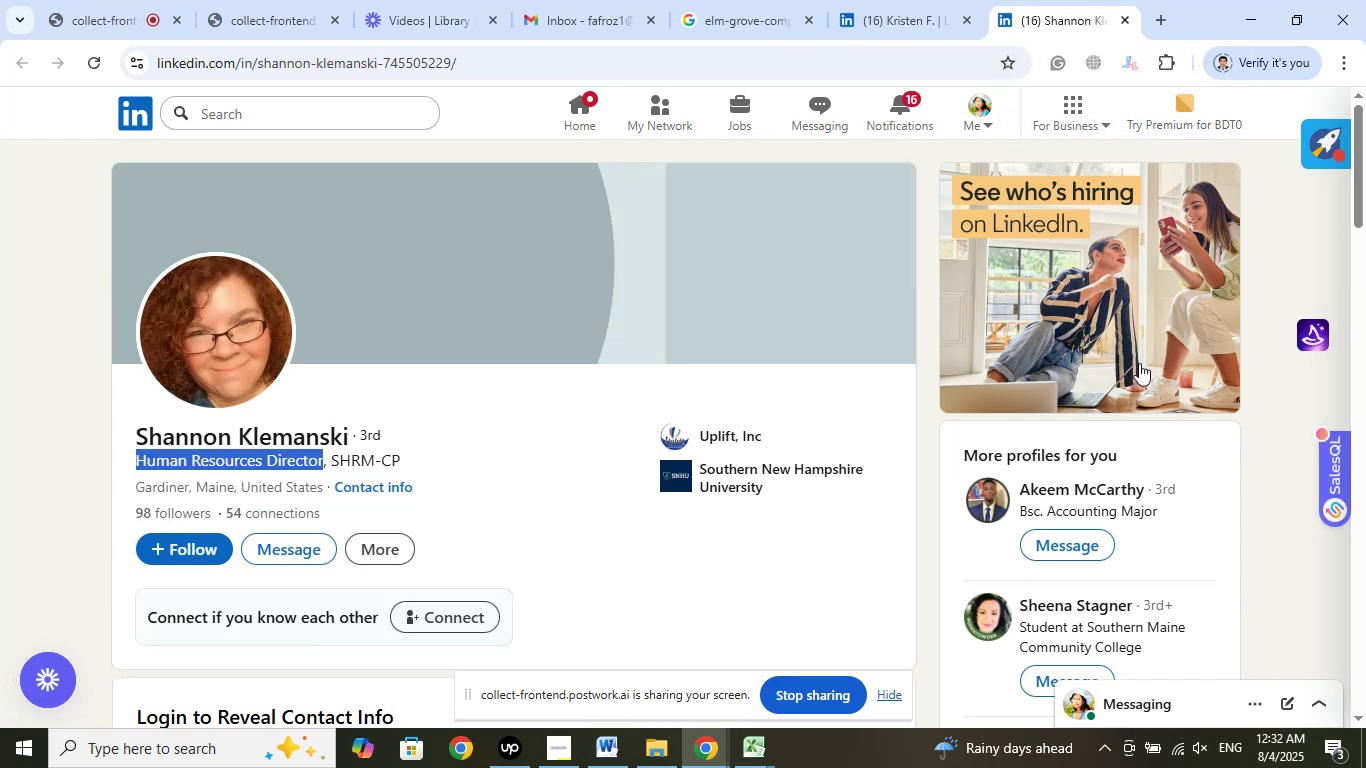 
scroll: coordinate [1208, 377], scroll_direction: down, amount: 4.0
 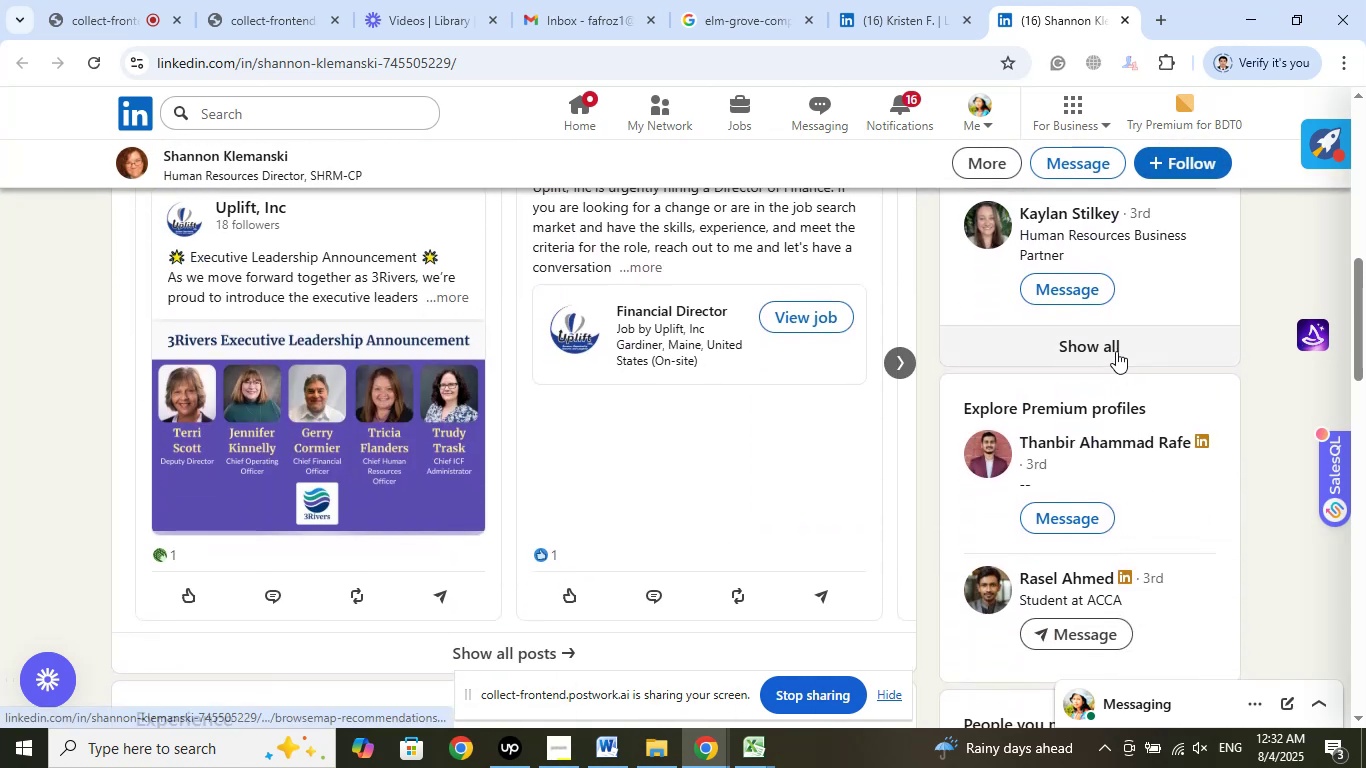 
left_click([1116, 351])
 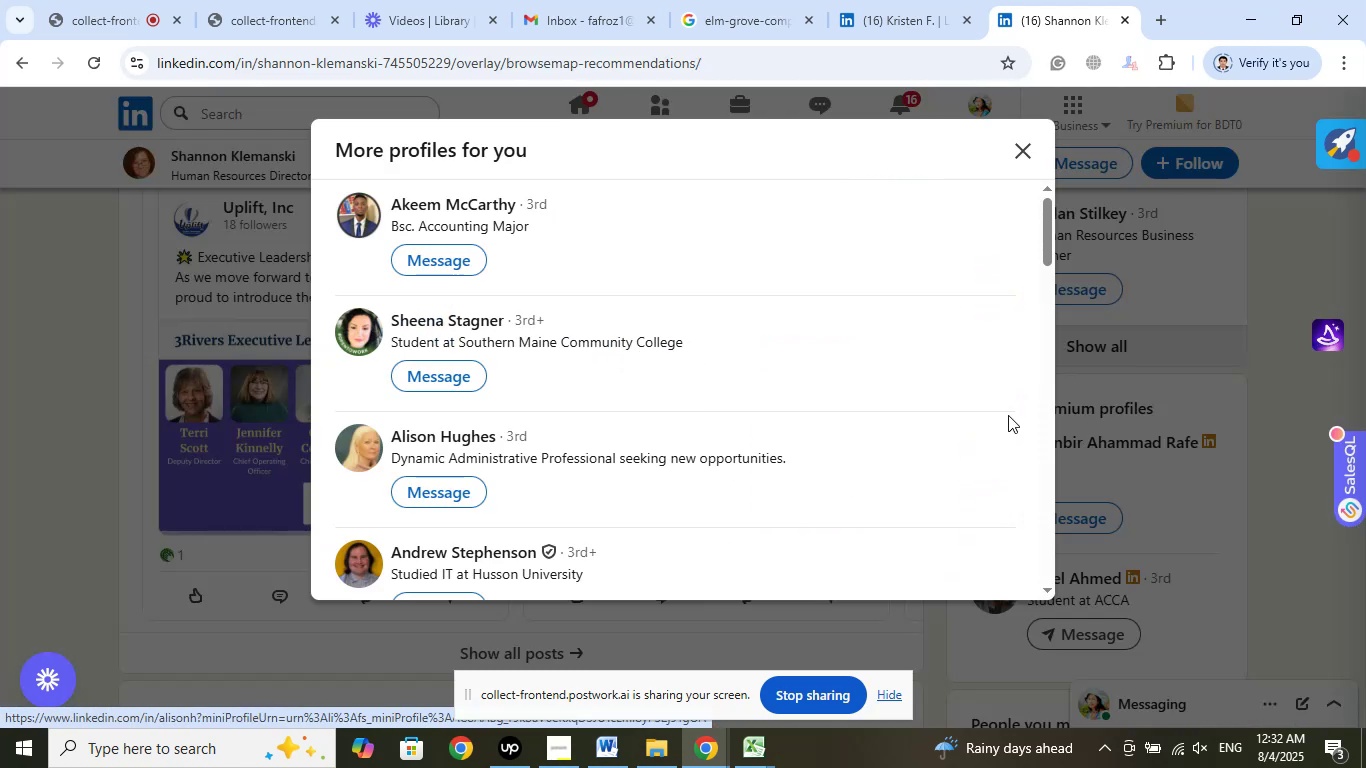 
scroll: coordinate [692, 391], scroll_direction: down, amount: 4.0
 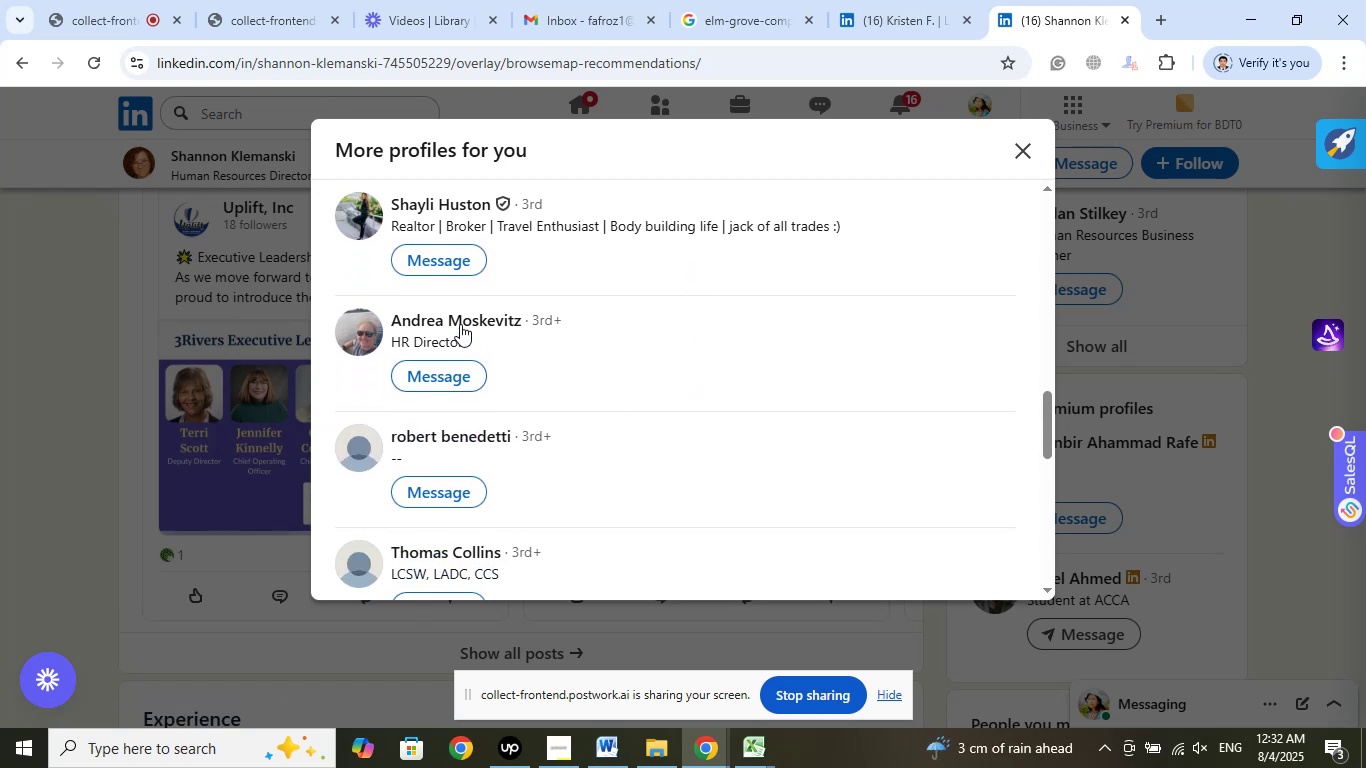 
right_click([456, 307])
 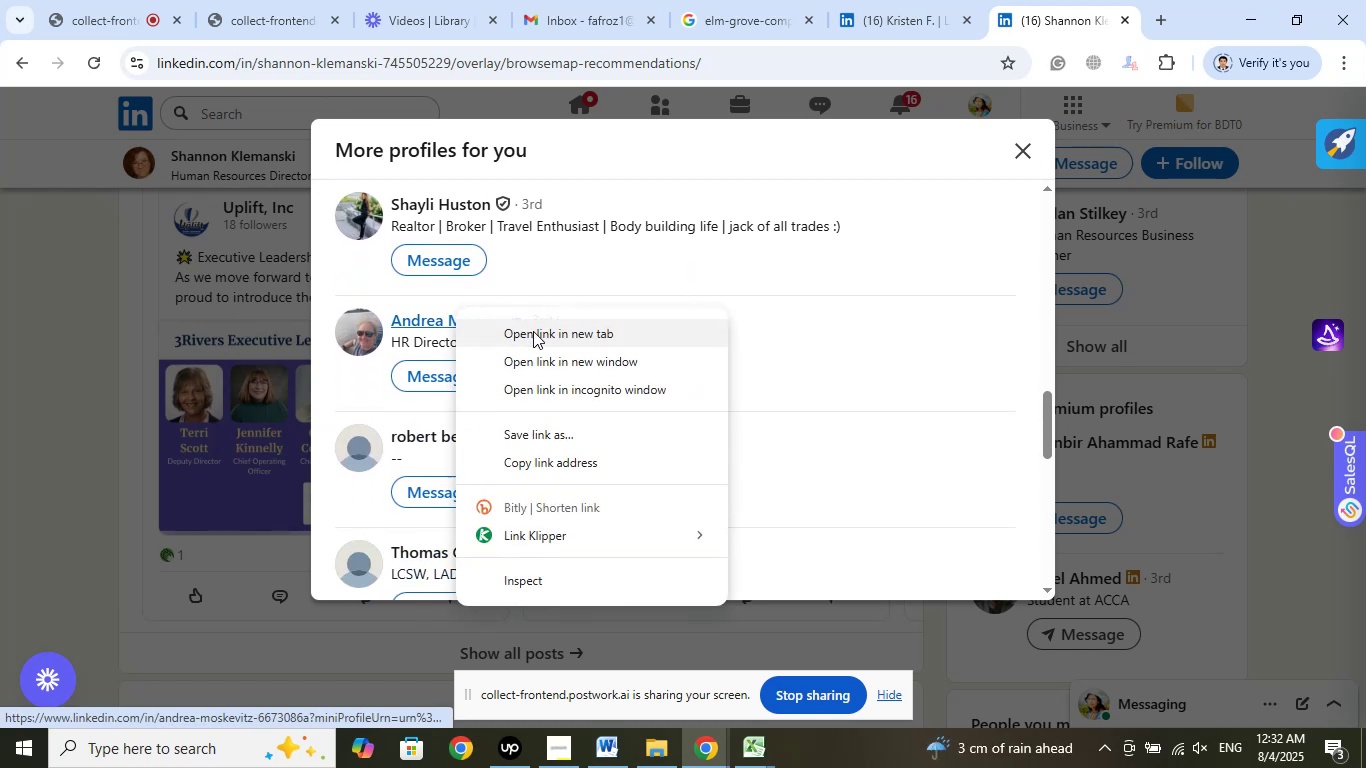 
left_click([533, 331])
 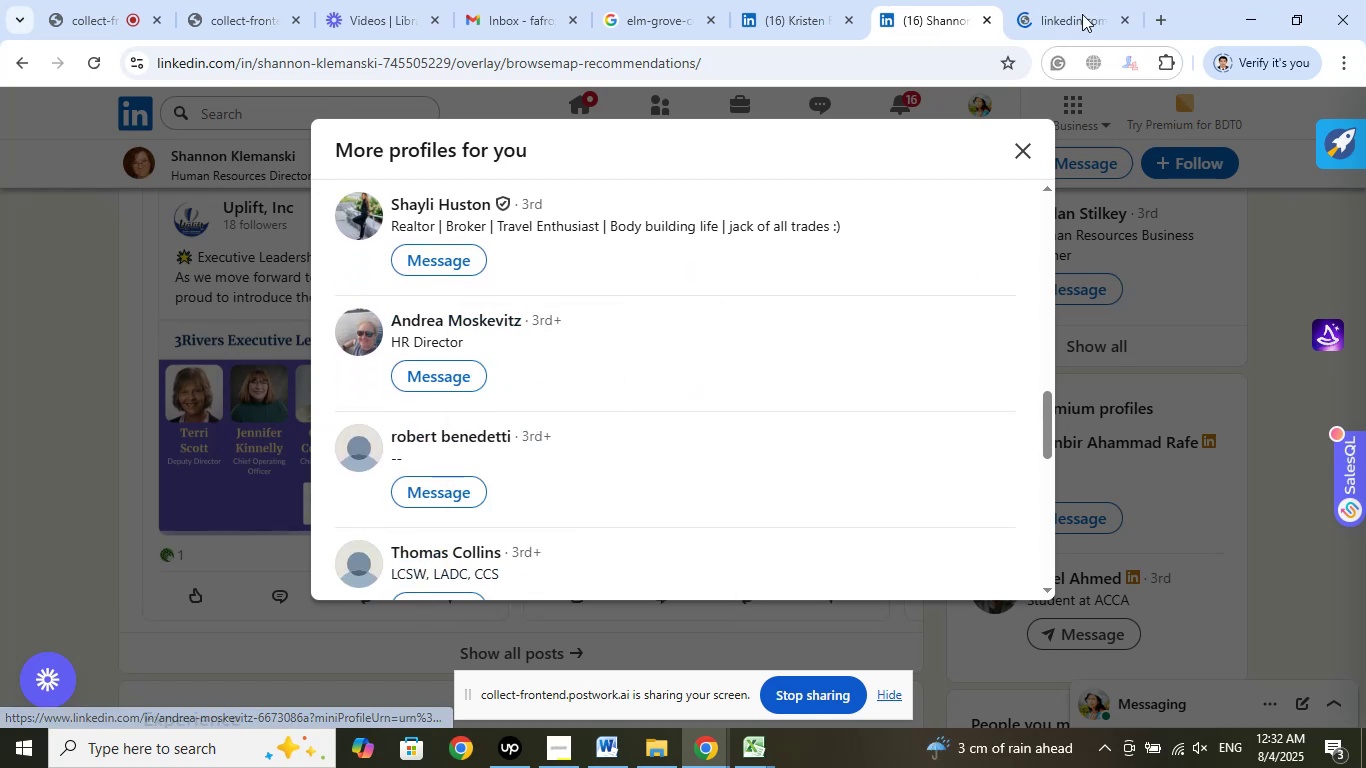 
left_click([1072, 0])
 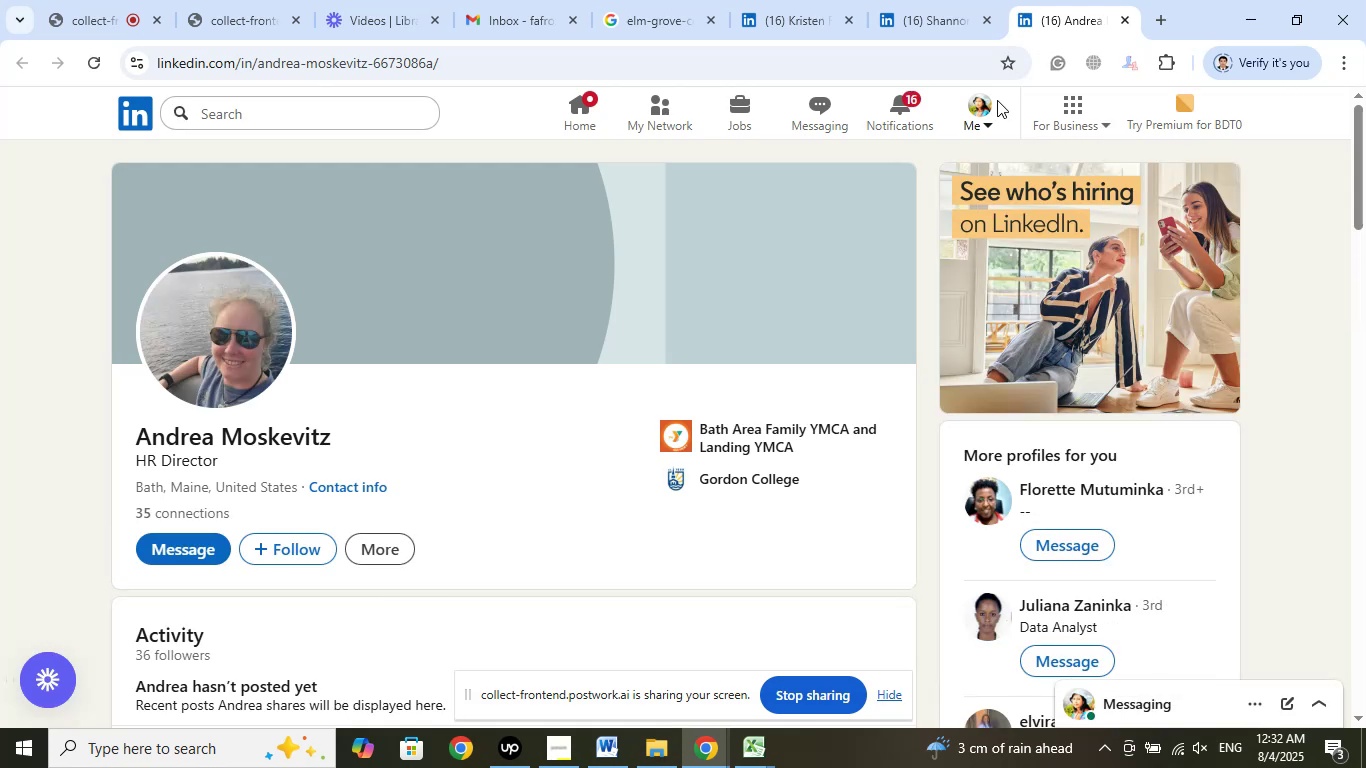 
wait(19.41)
 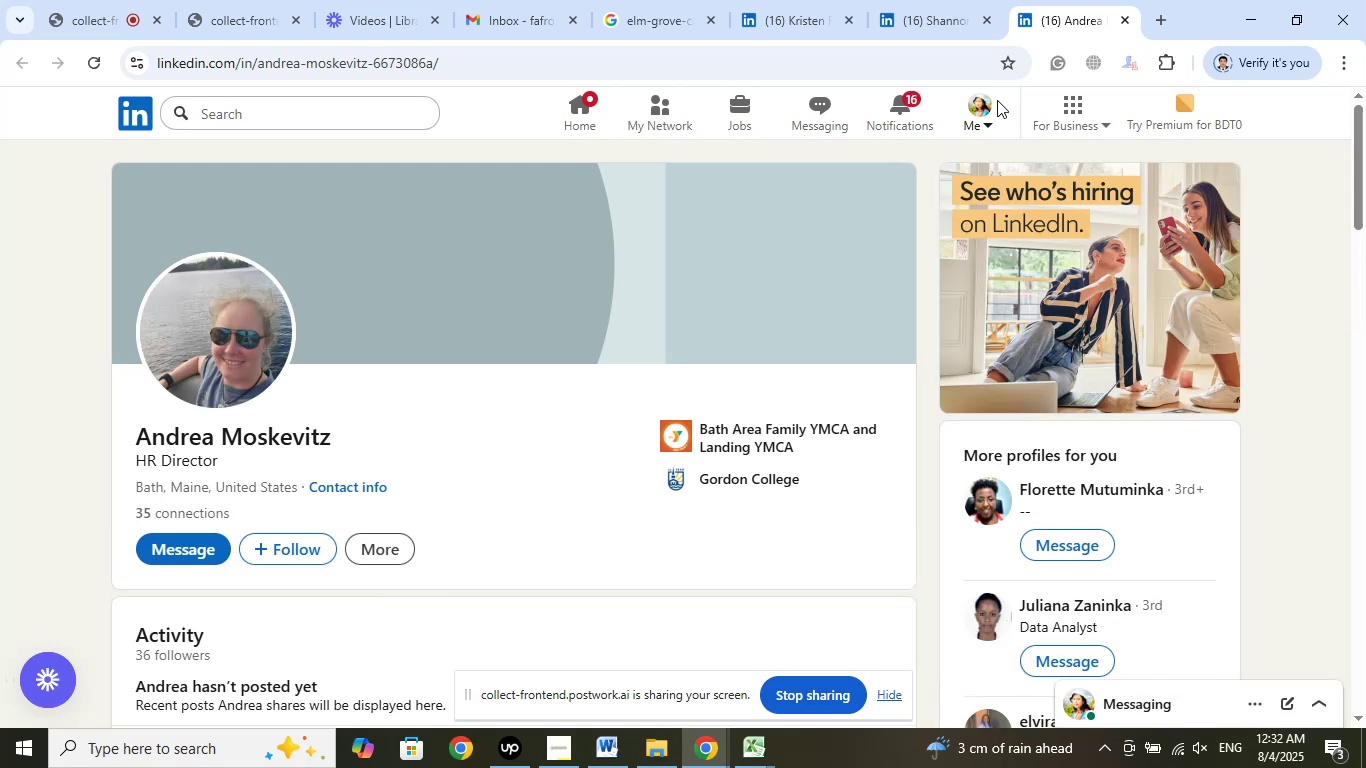 
hold_key(key=Unknown, duration=8.36)
 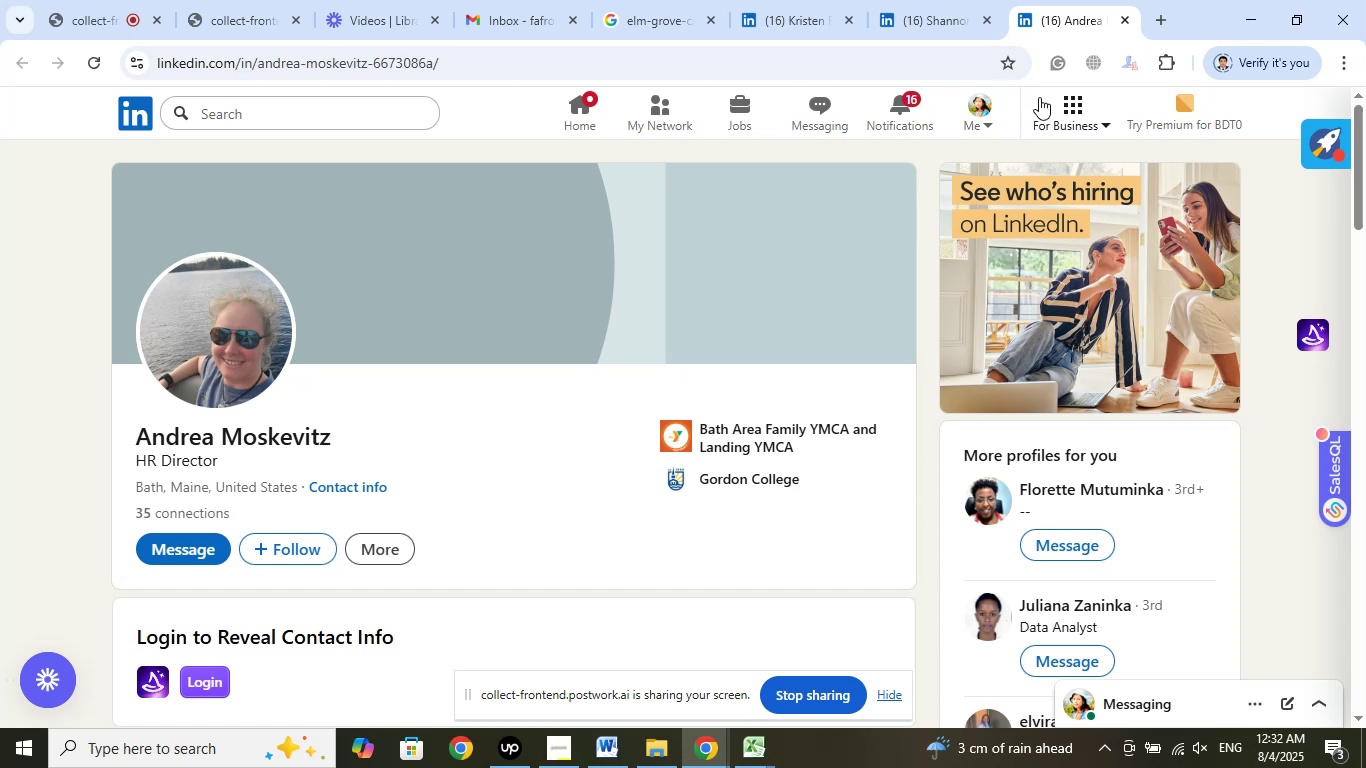 
hold_key(key=Unknown, duration=3.29)
 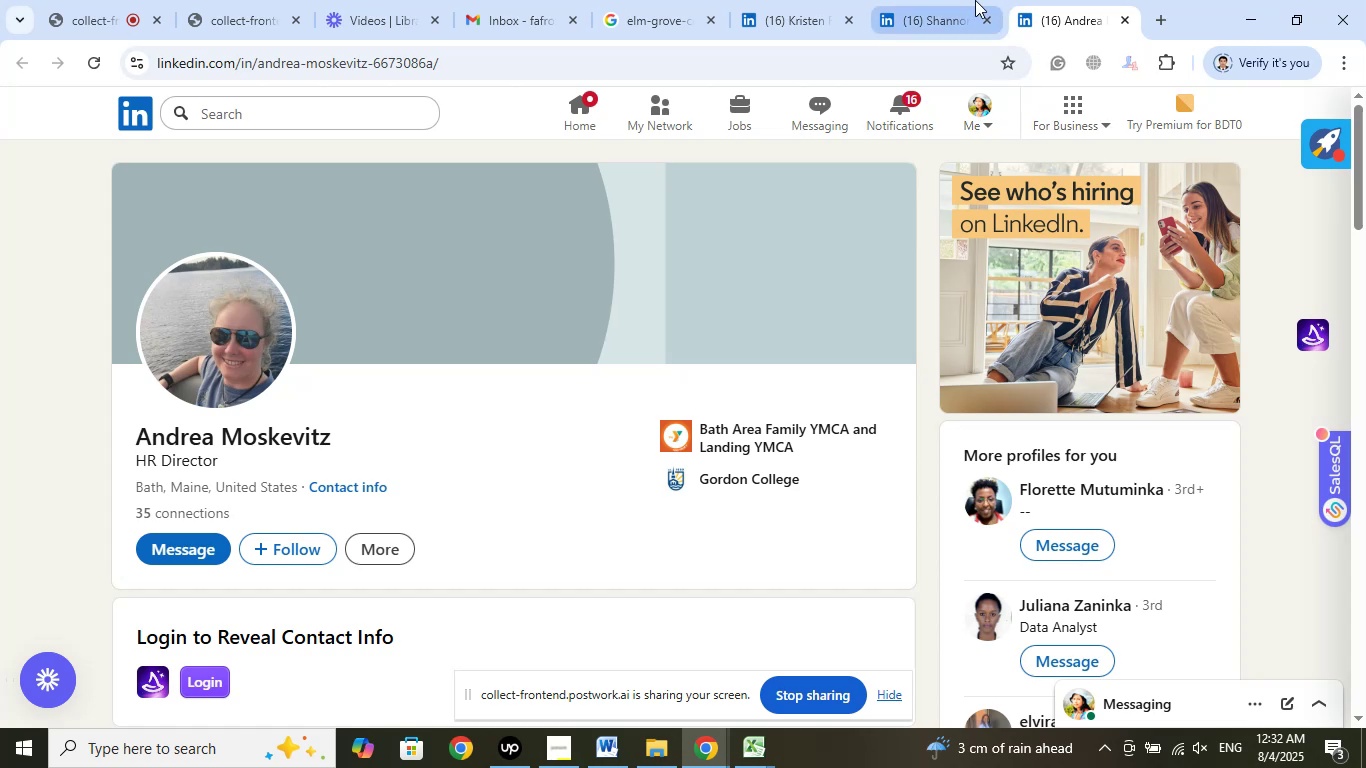 
left_click([759, 436])
 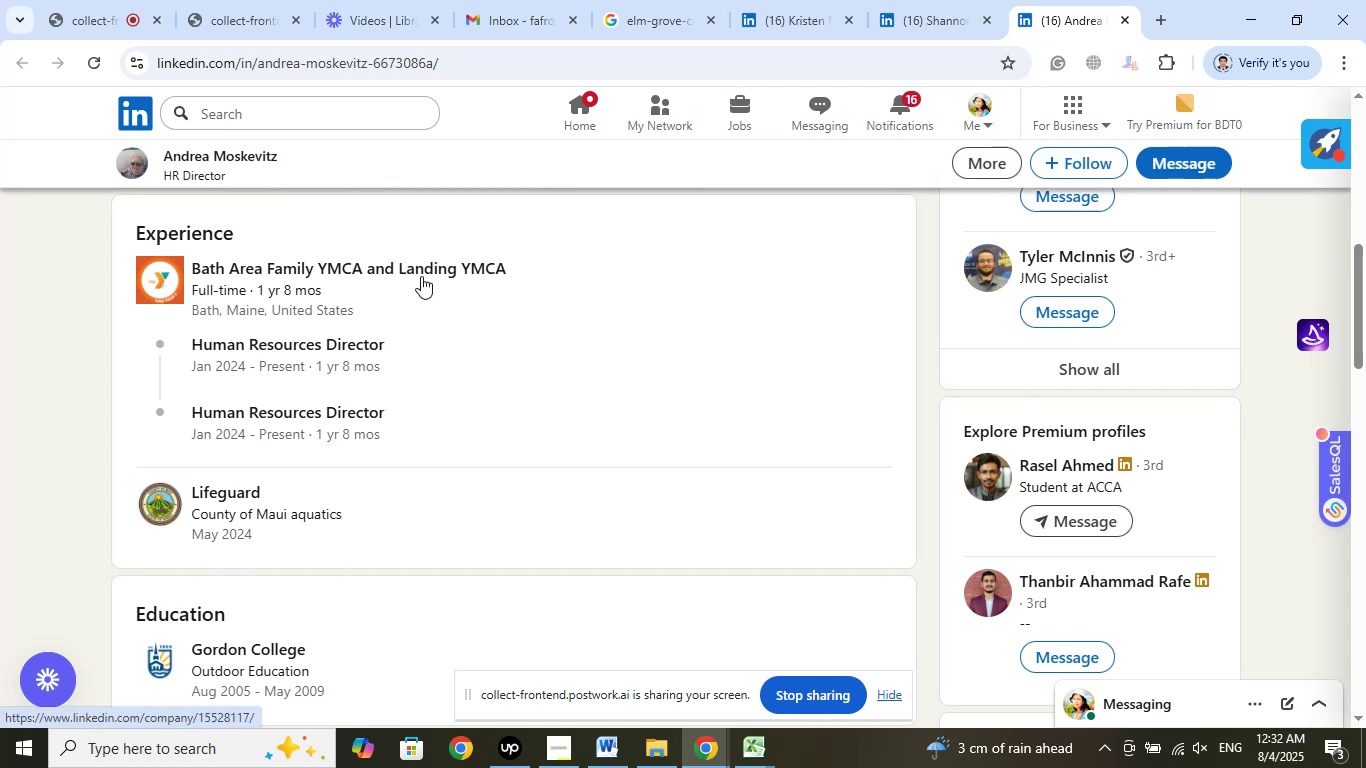 
right_click([429, 270])
 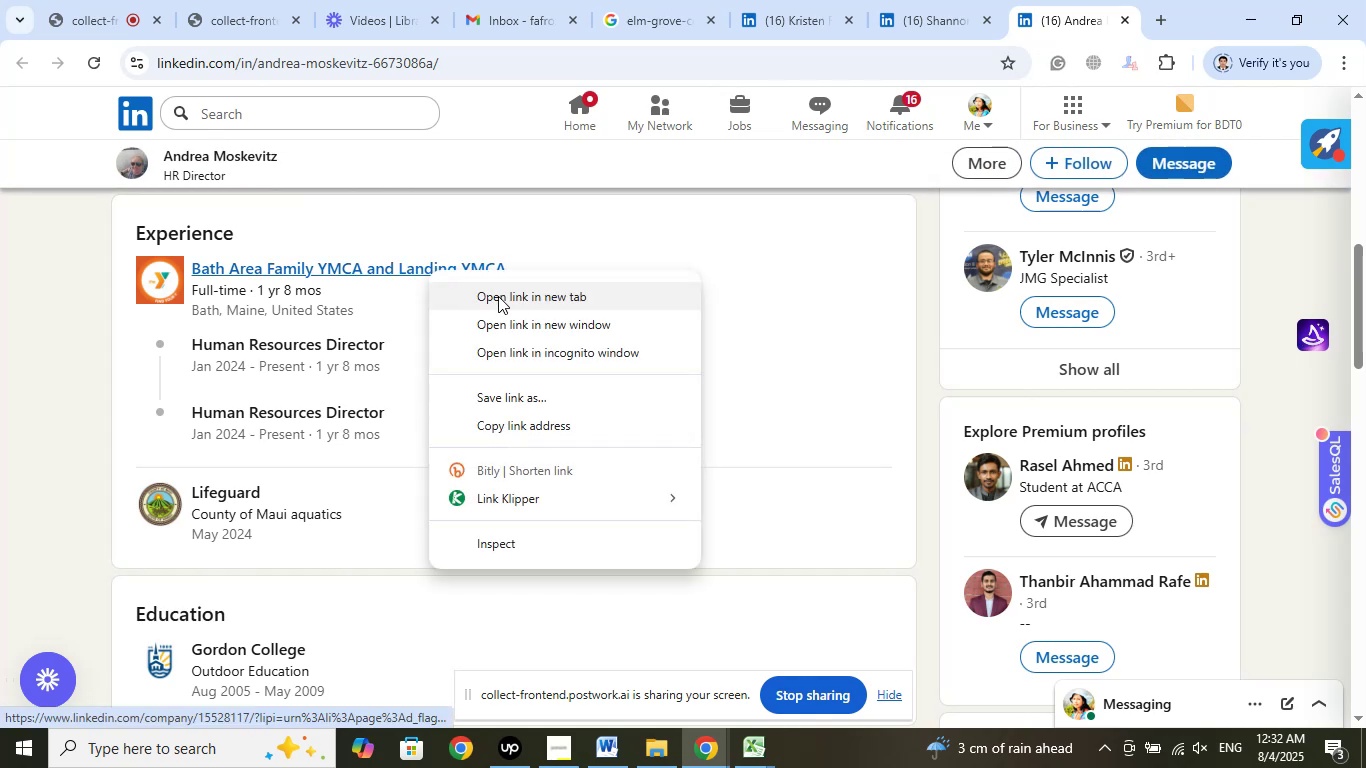 
left_click([498, 296])
 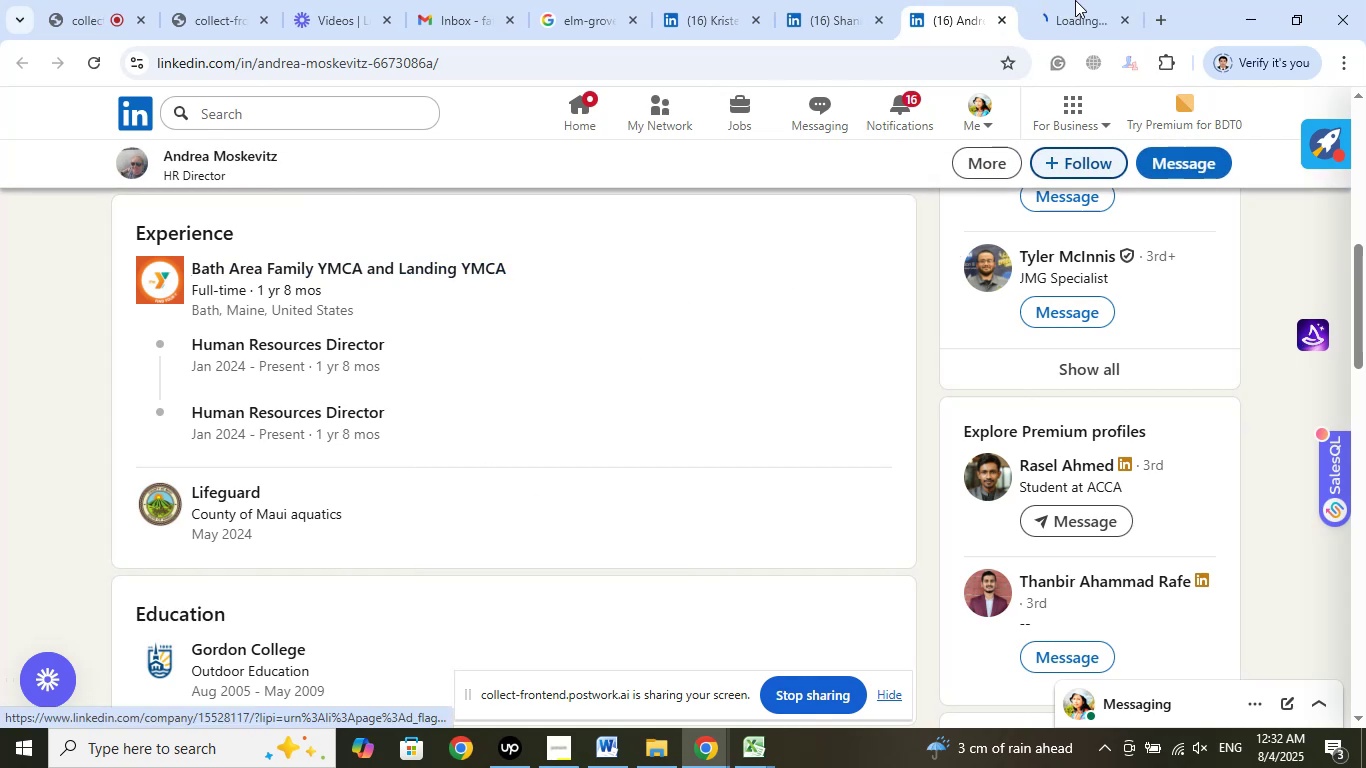 
left_click([1075, 0])
 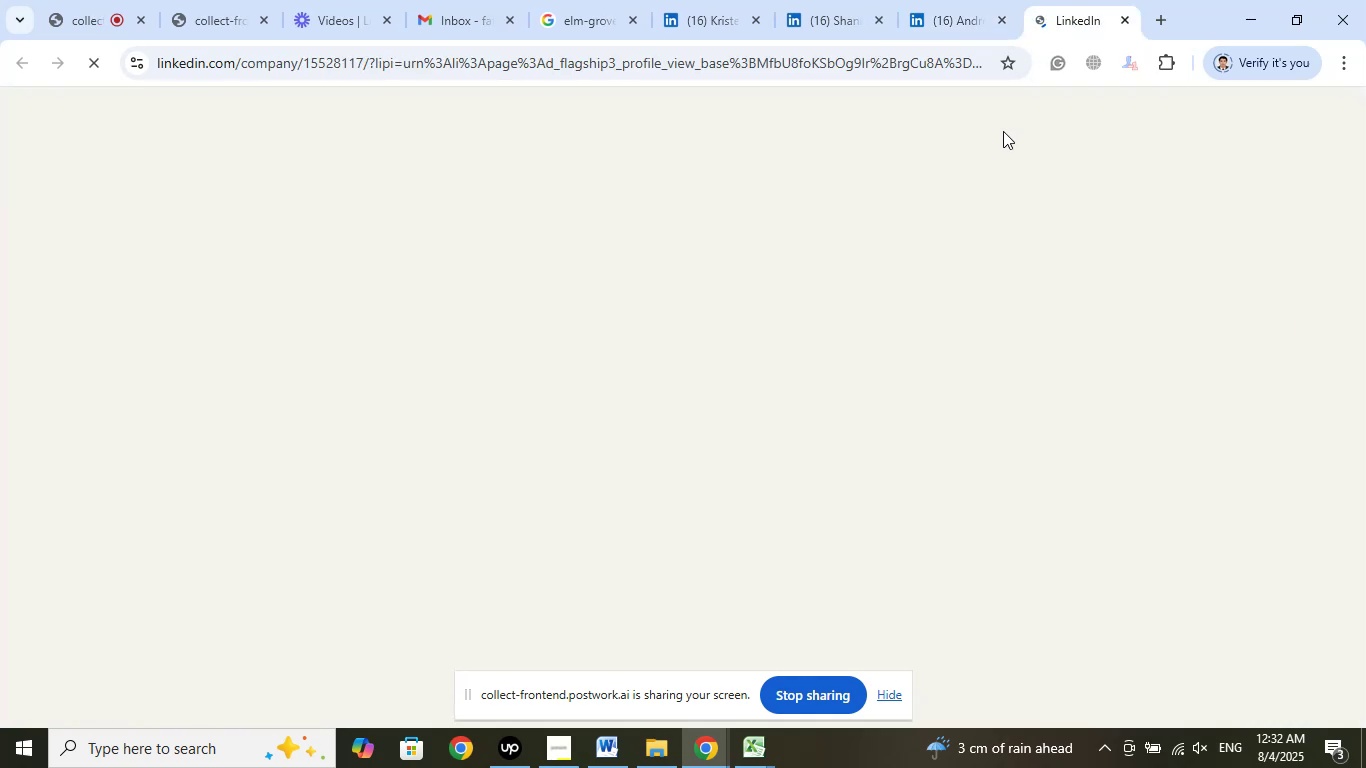 
mouse_move([948, 212])
 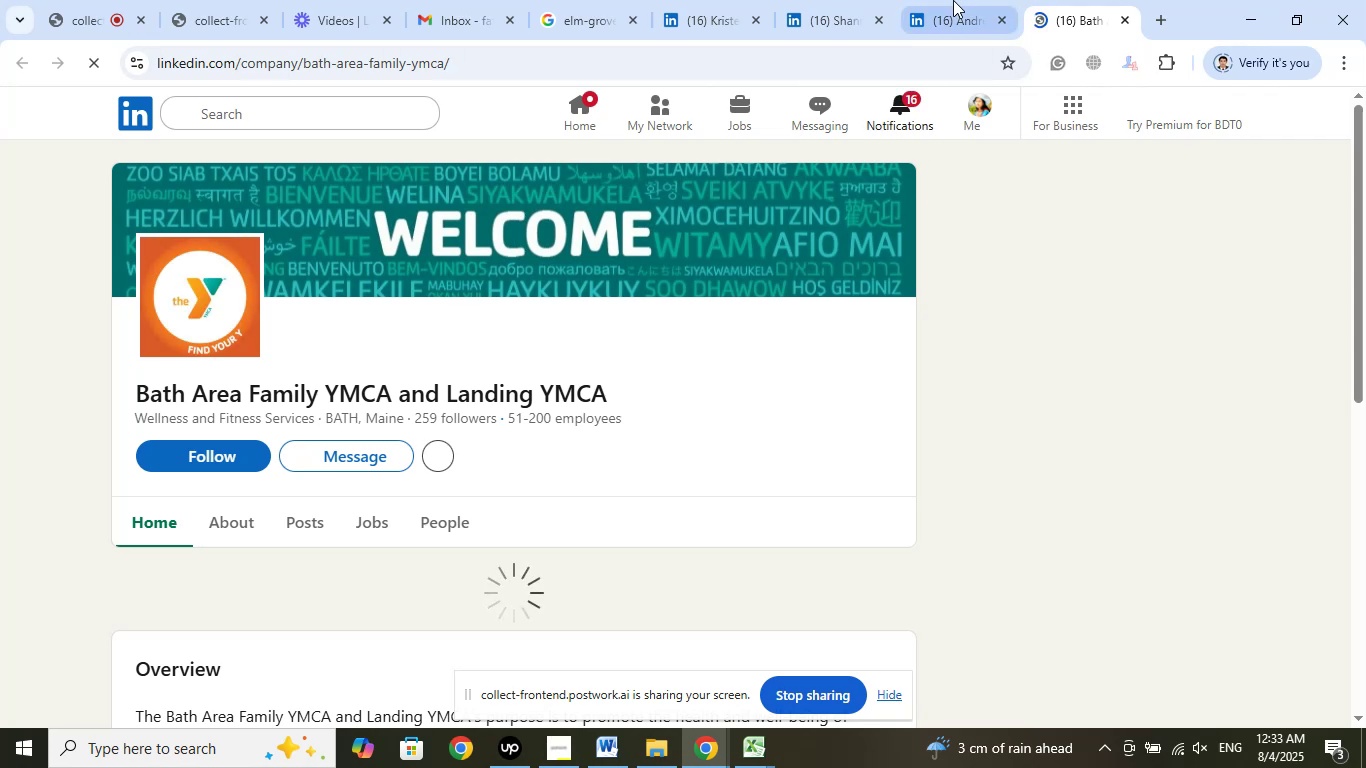 
left_click([955, 0])
 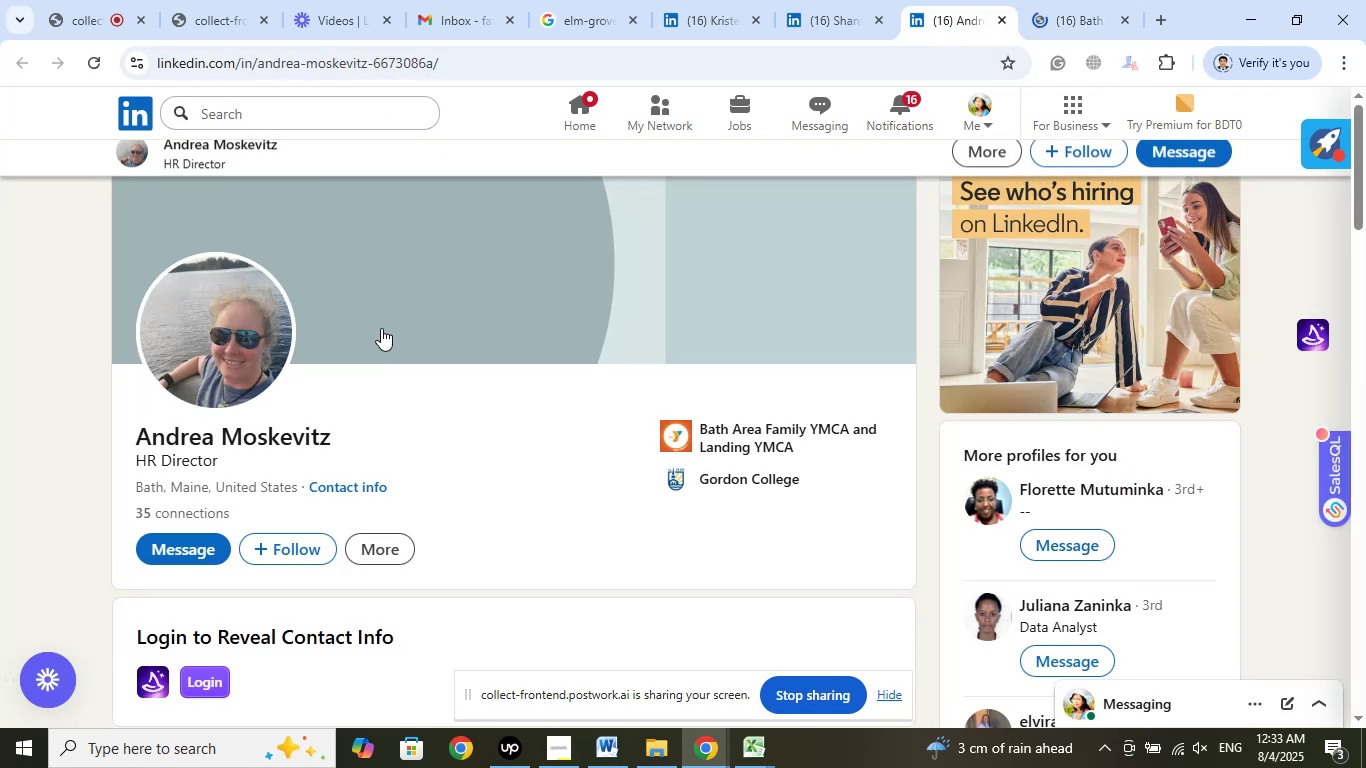 
left_click_drag(start_coordinate=[337, 433], to_coordinate=[124, 435])
 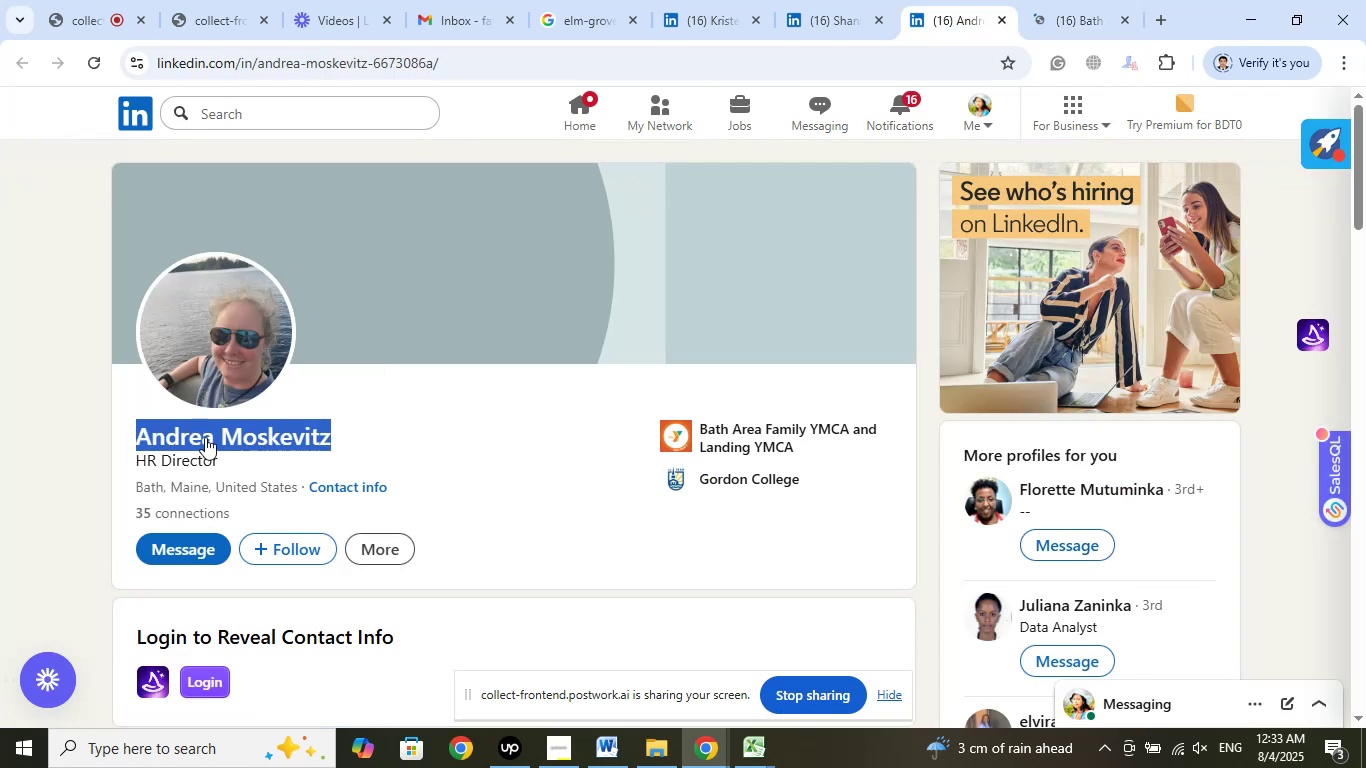 
right_click([205, 437])
 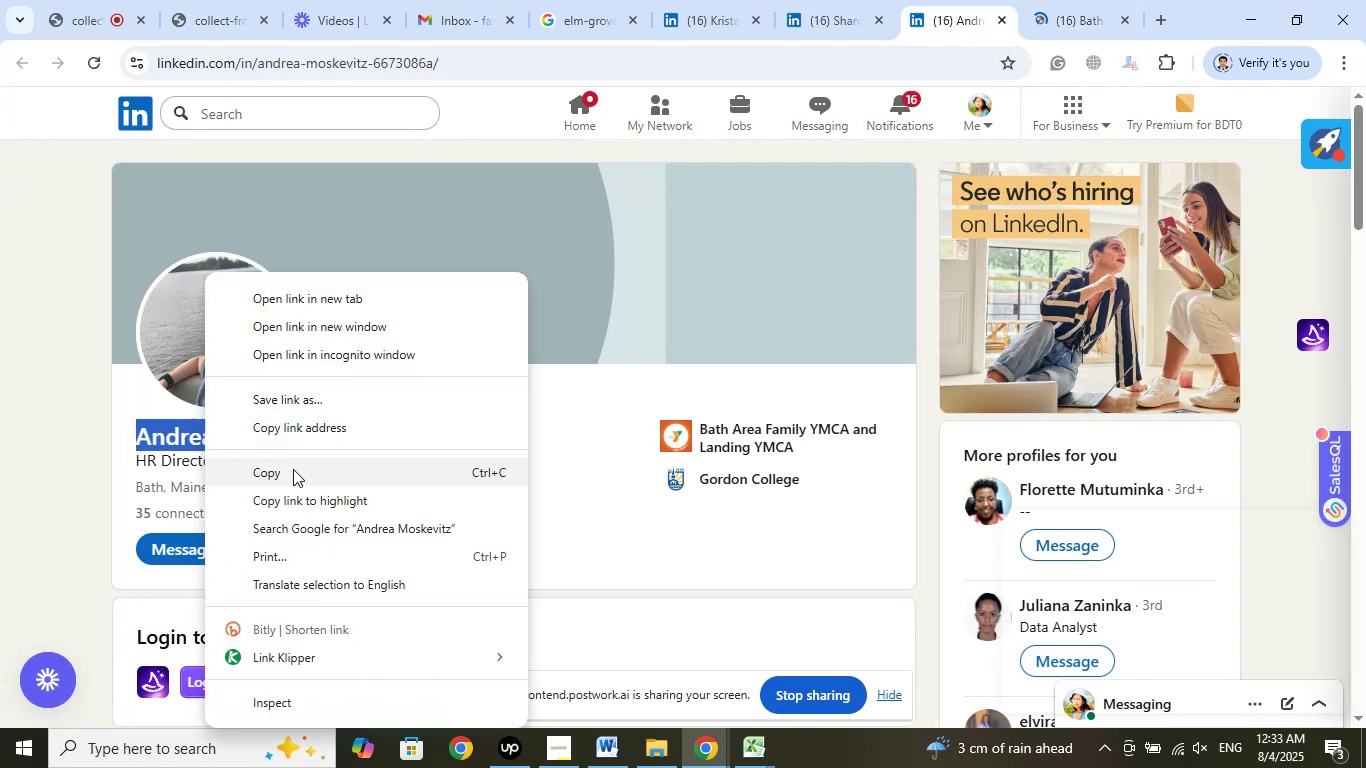 
left_click([292, 472])
 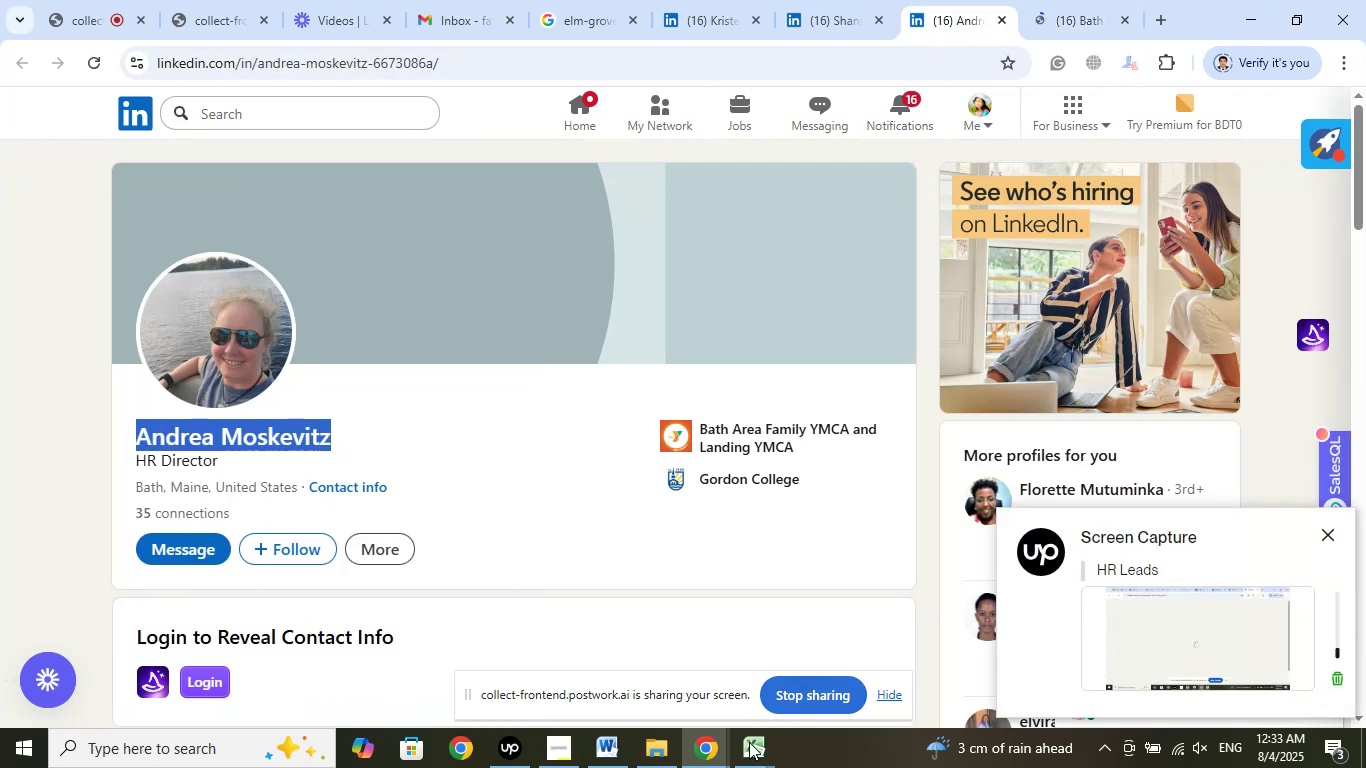 
left_click([754, 757])
 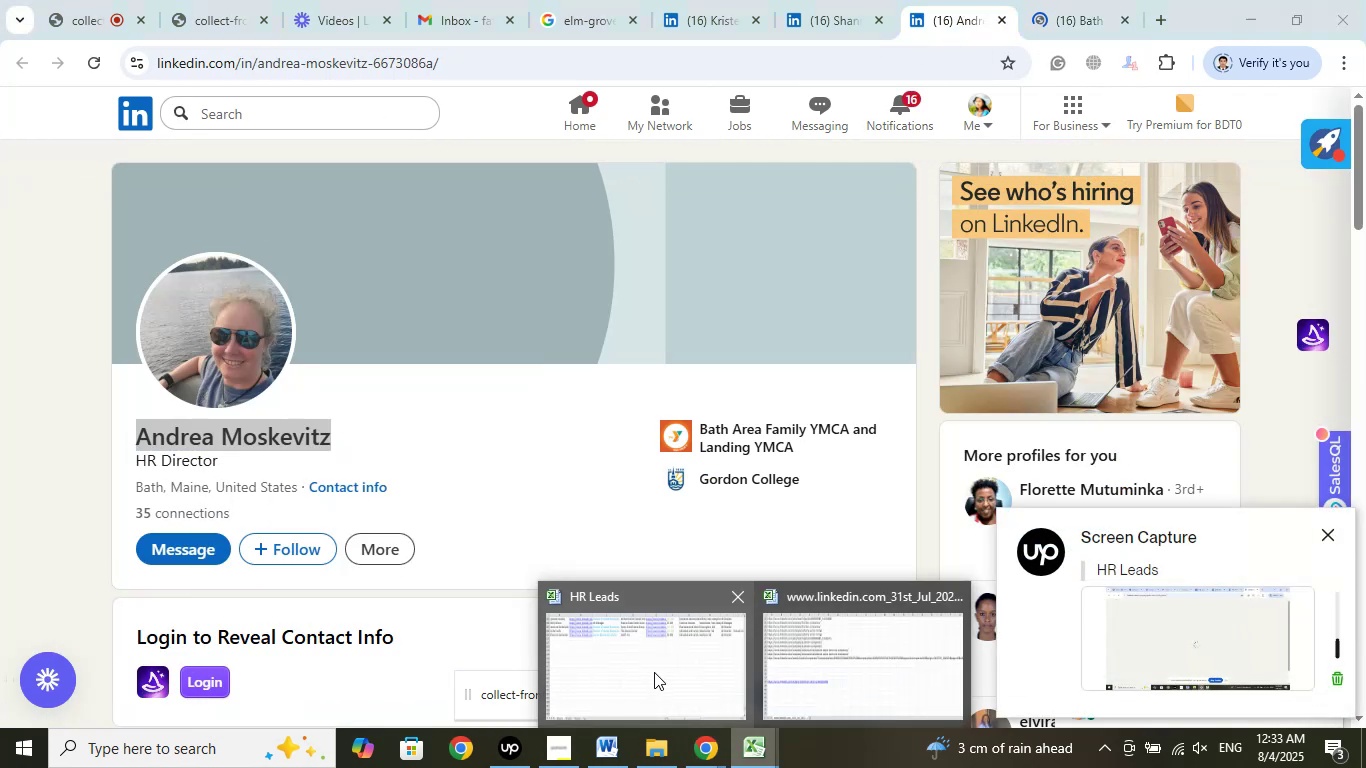 
left_click([654, 672])
 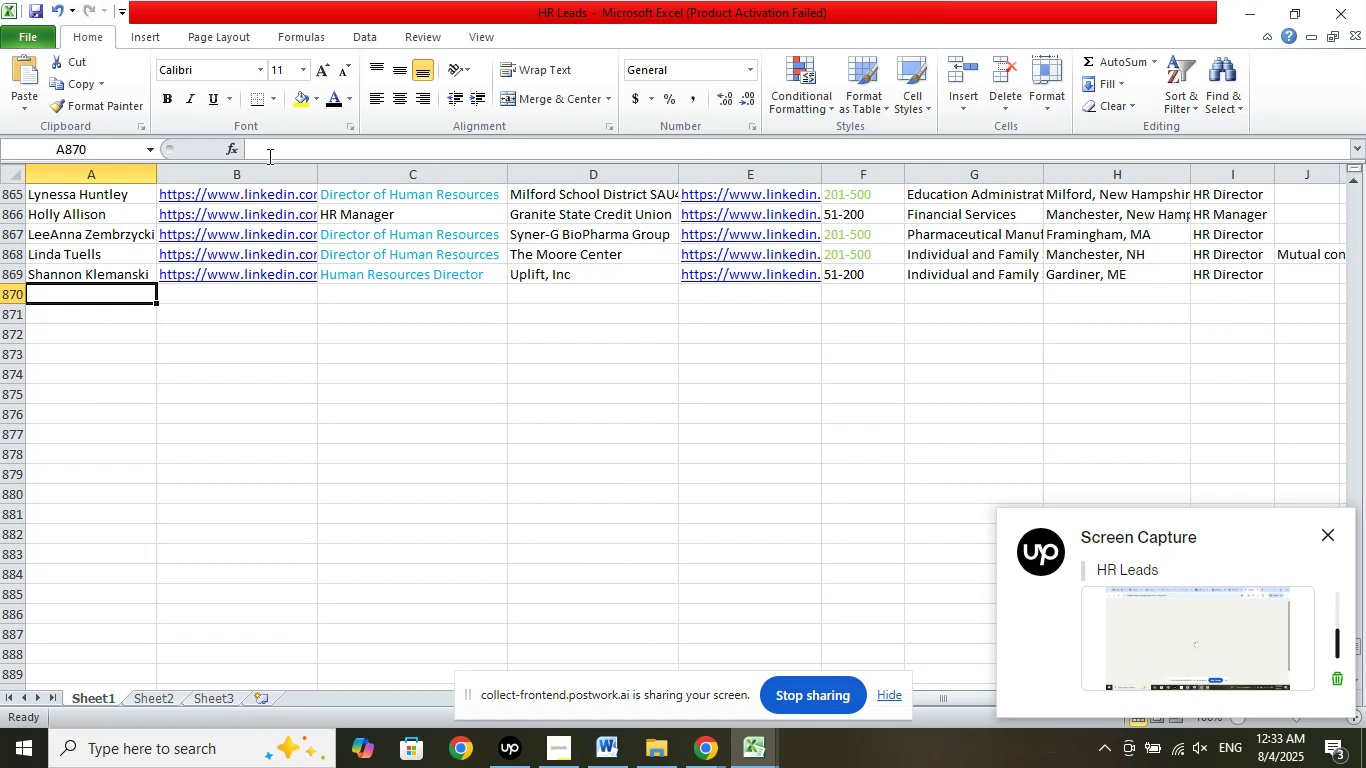 
left_click([268, 148])
 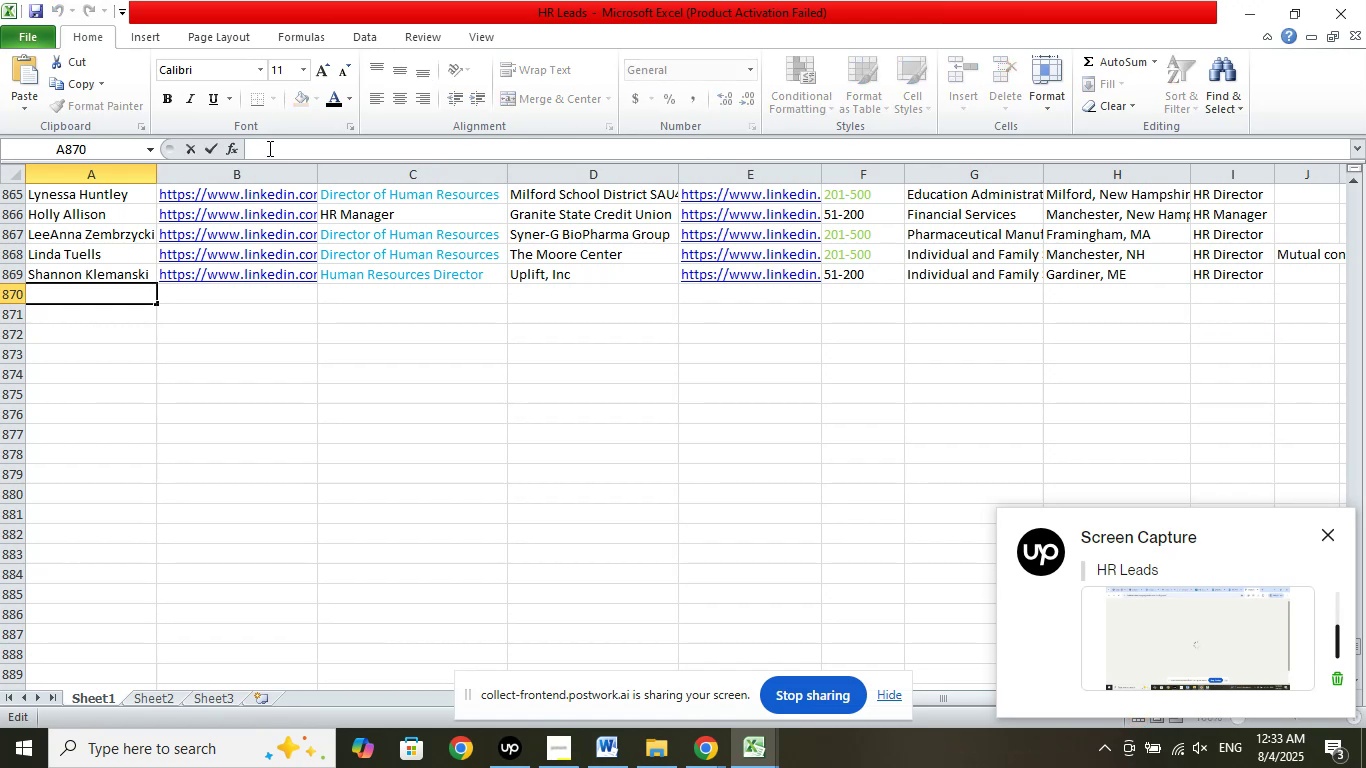 
right_click([268, 148])
 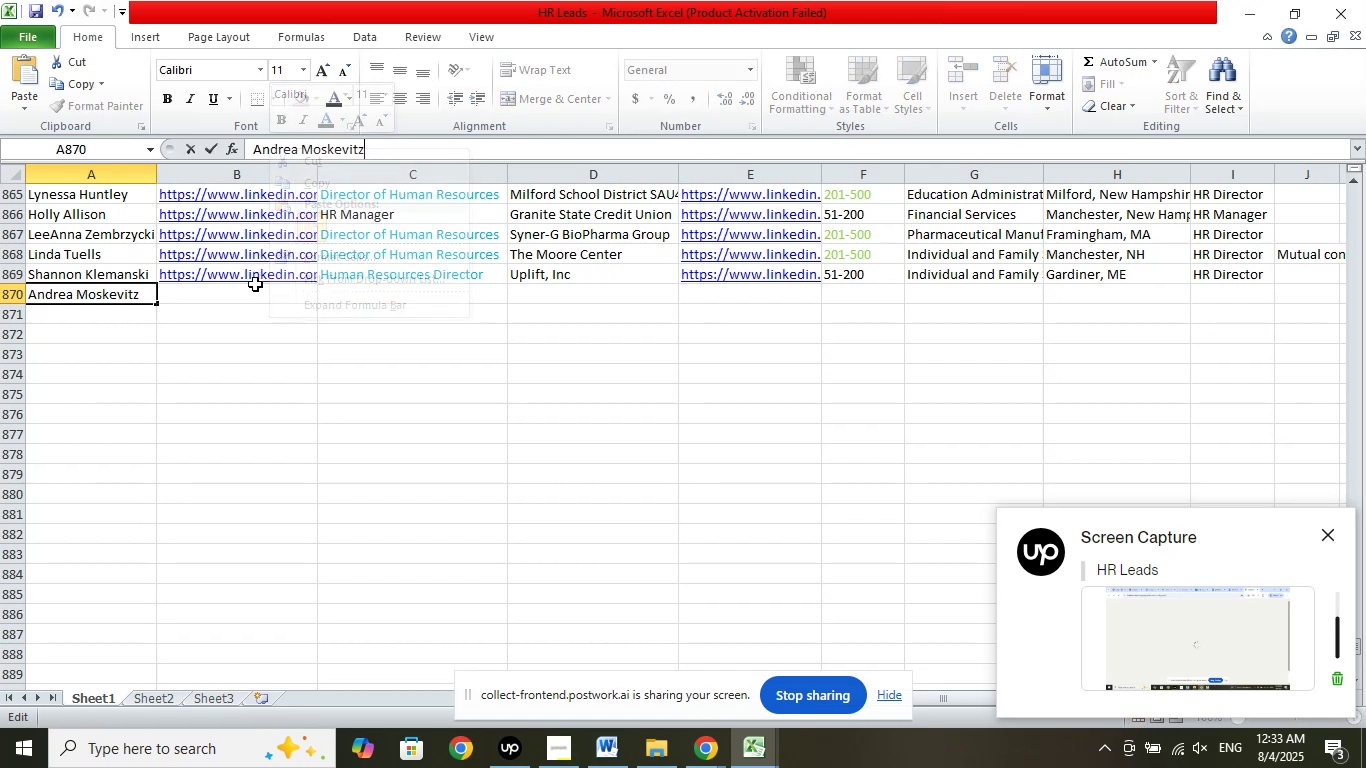 
left_click([251, 292])
 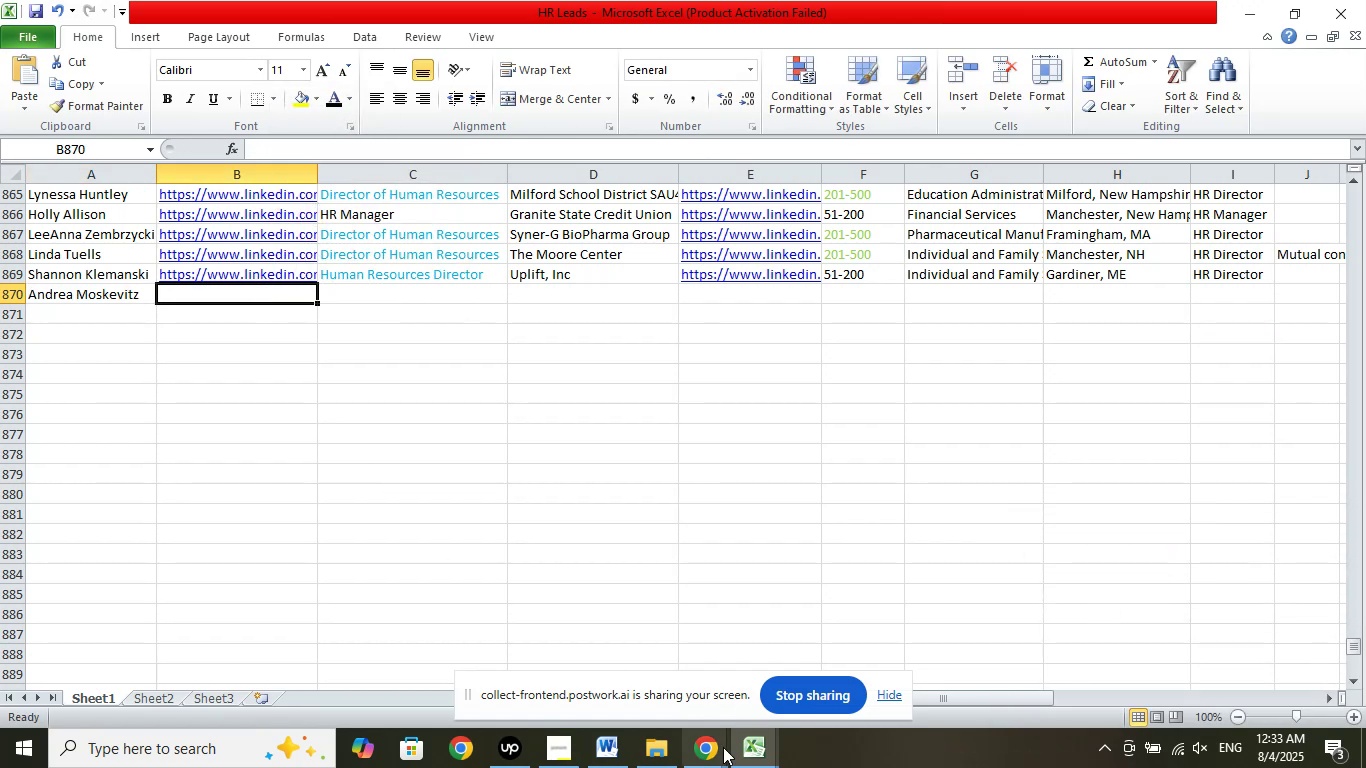 
left_click([723, 748])
 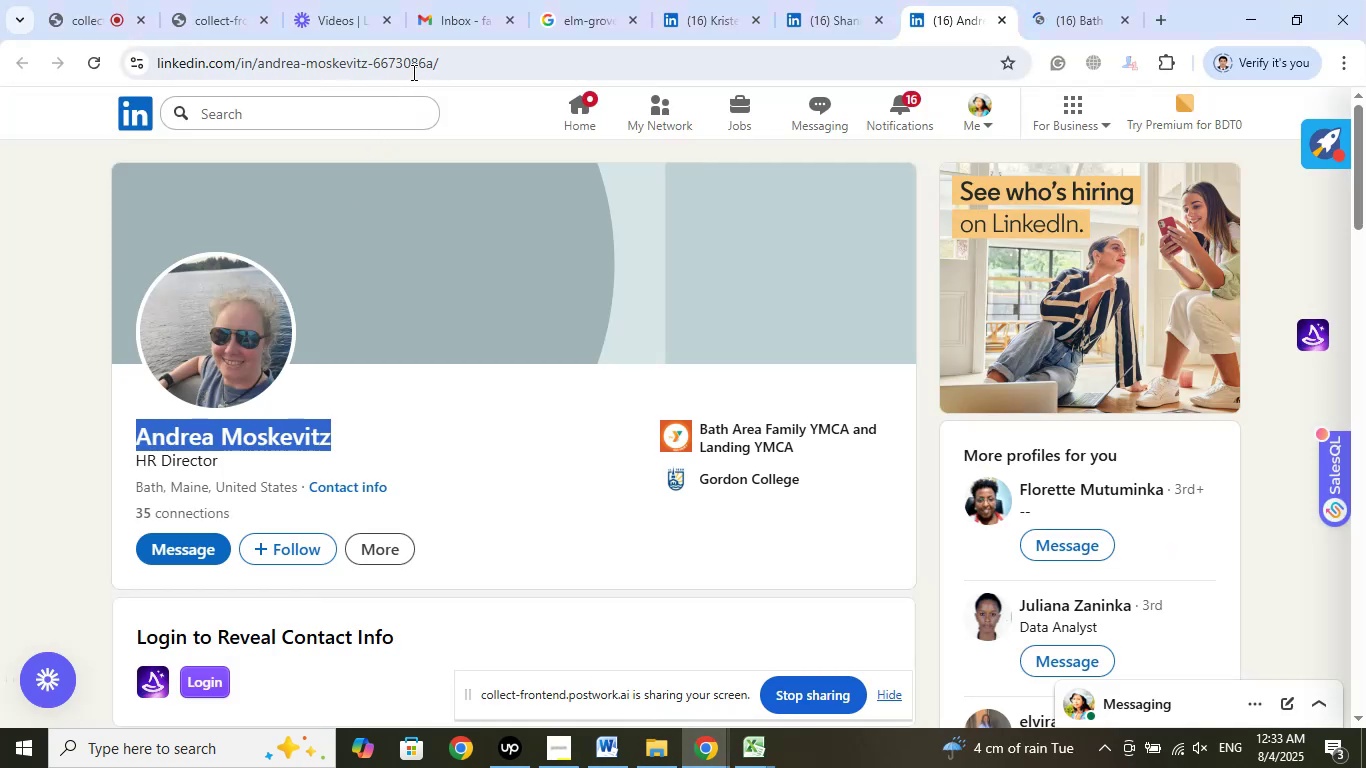 
right_click([411, 65])
 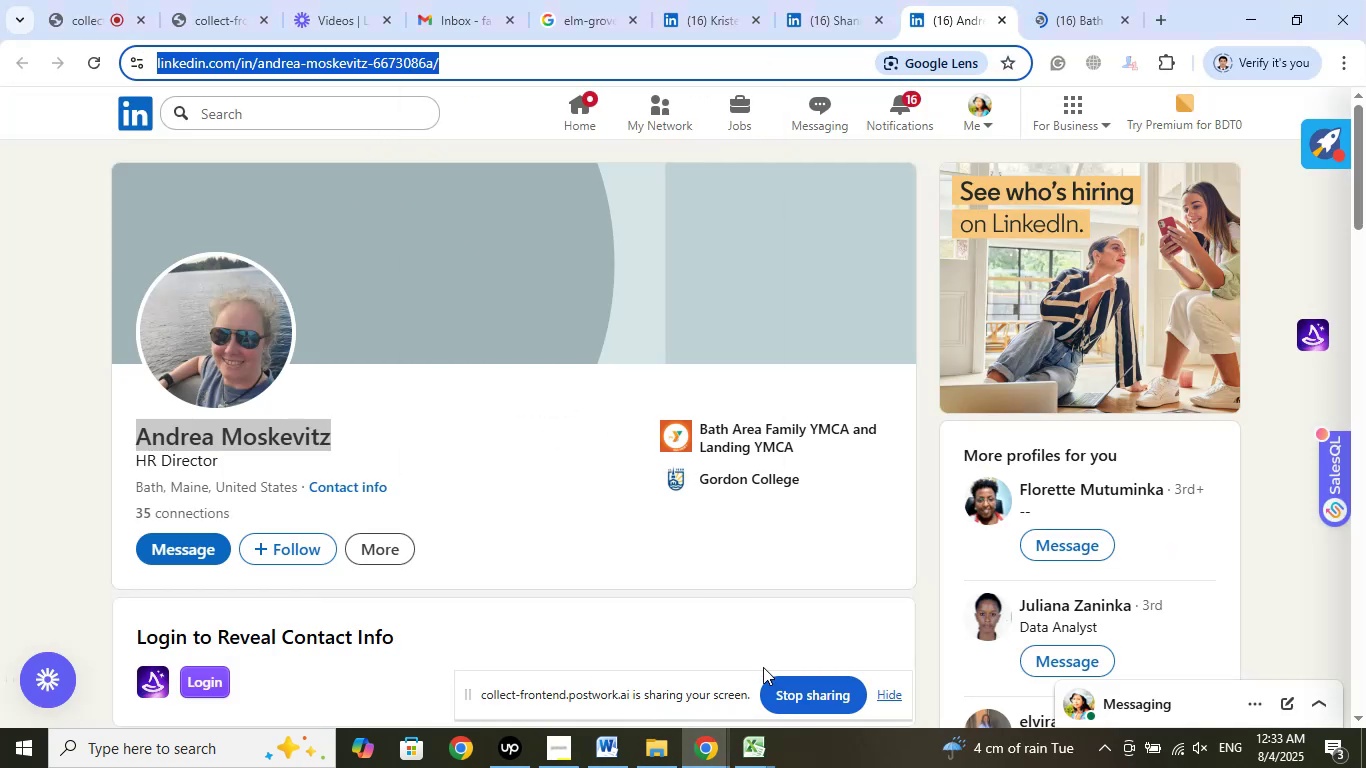 
left_click([763, 746])
 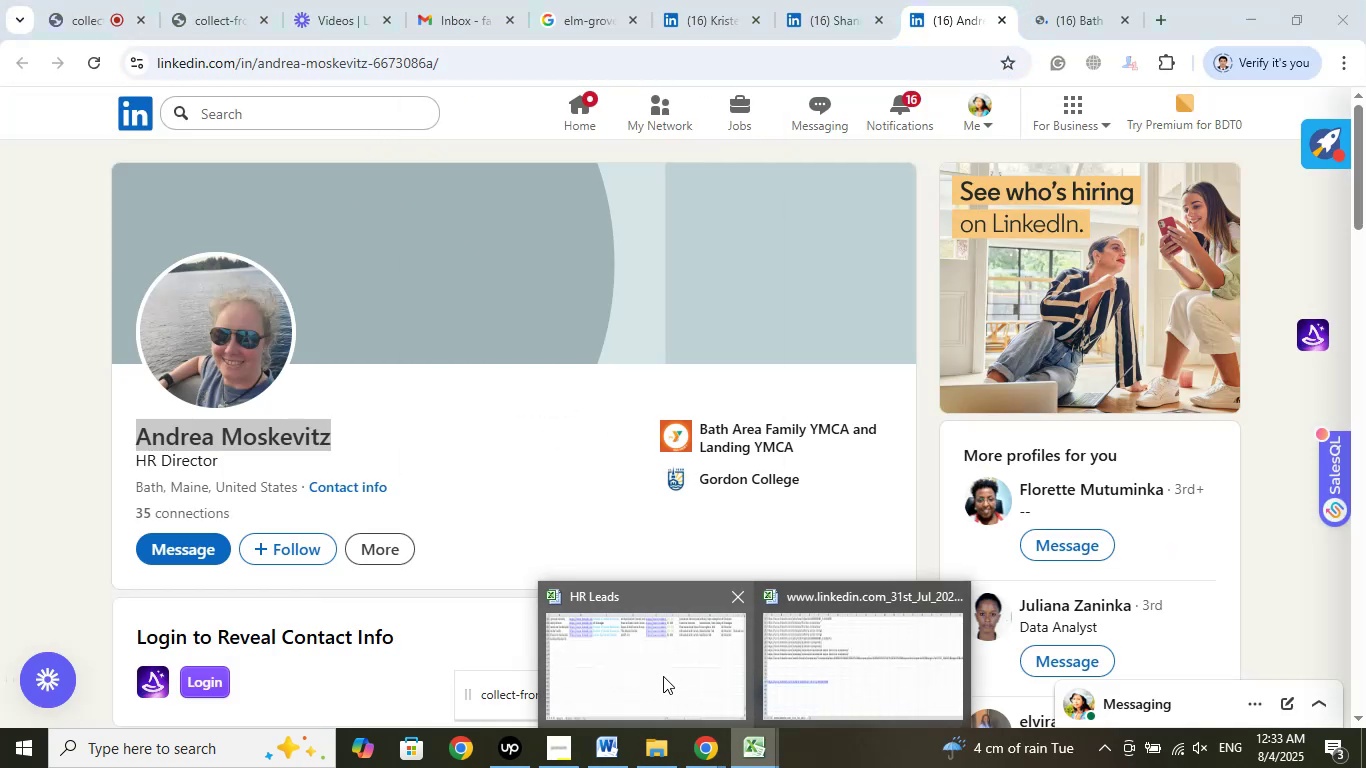 
left_click([663, 676])
 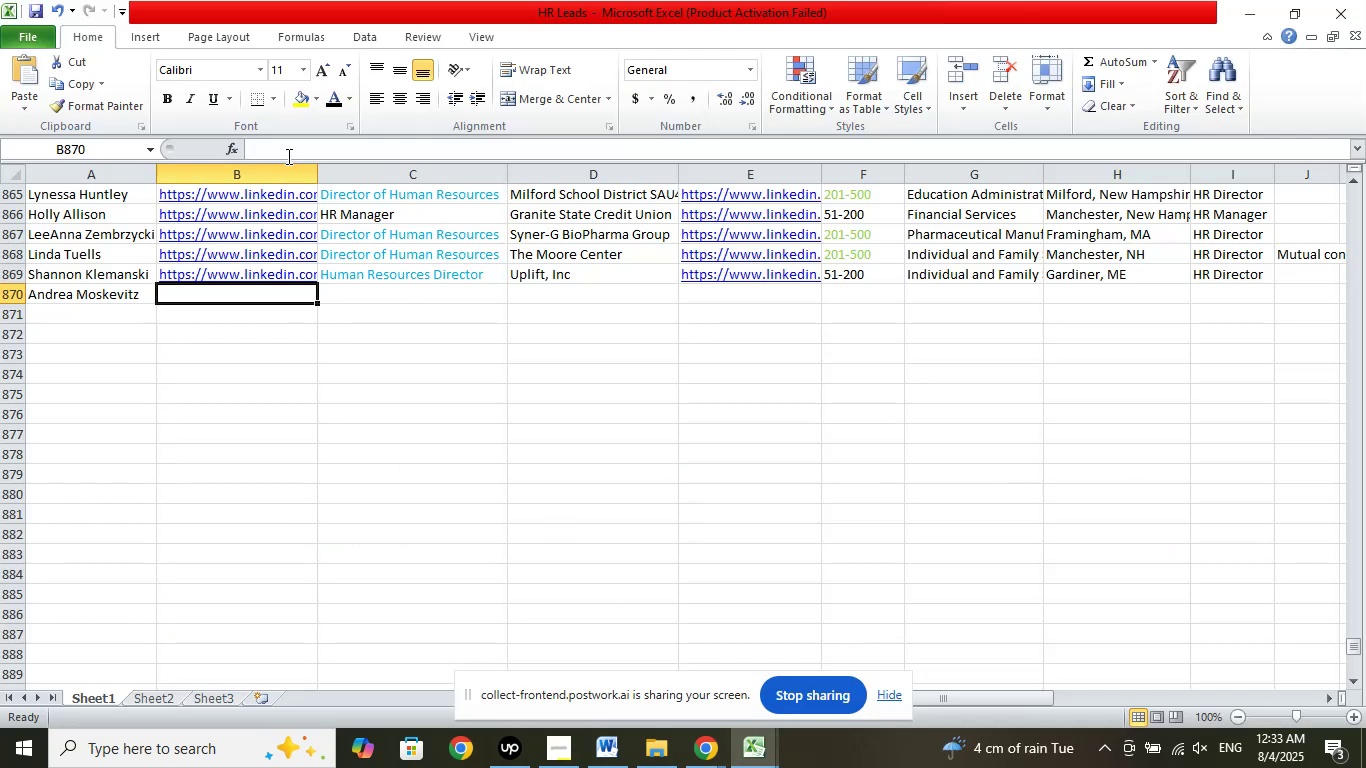 
left_click([284, 151])
 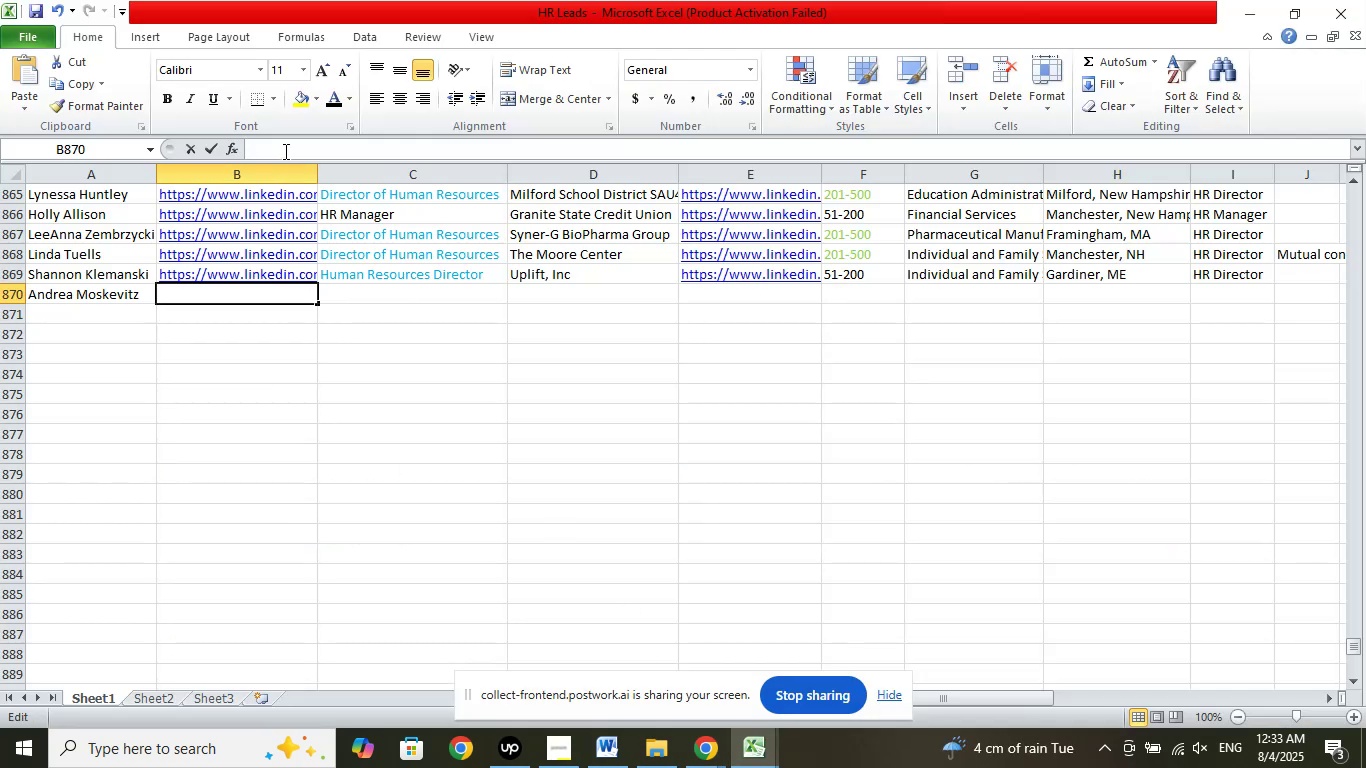 
right_click([284, 151])
 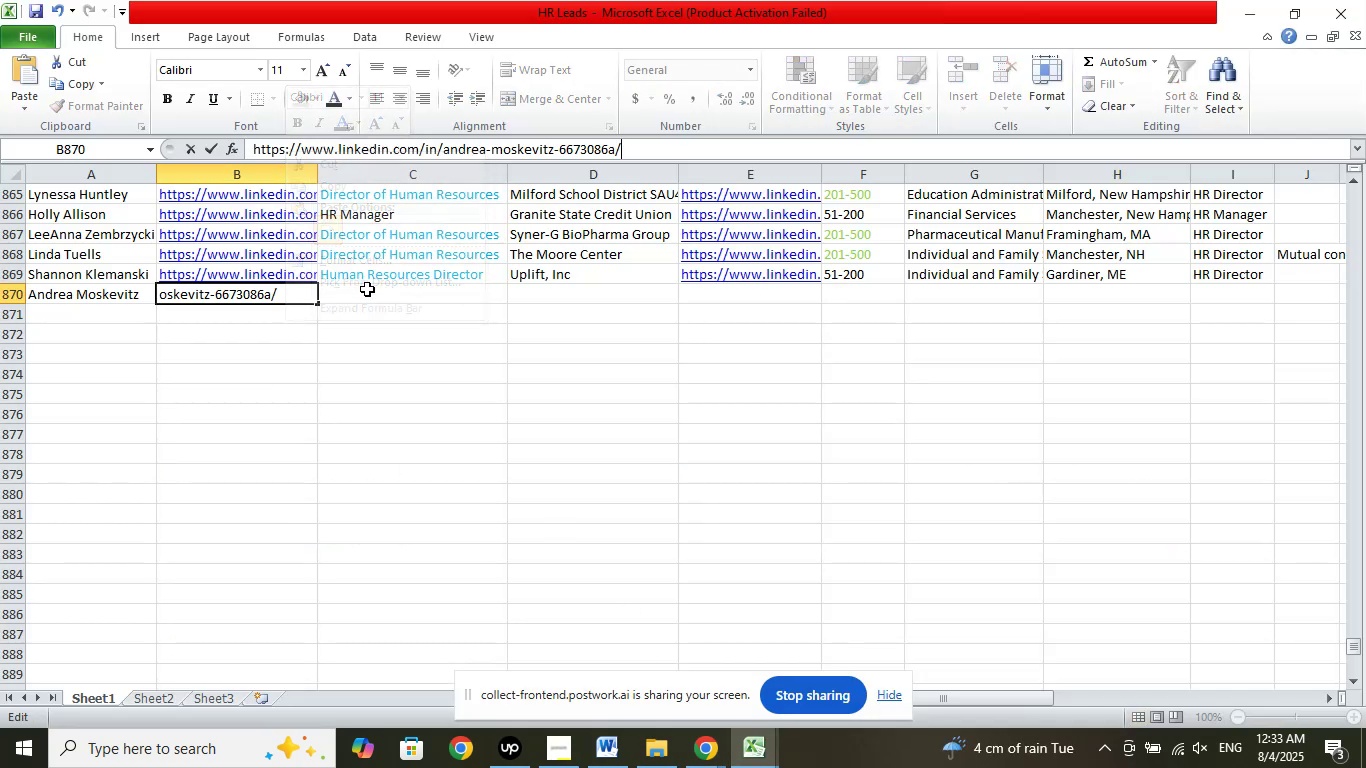 
left_click([373, 296])
 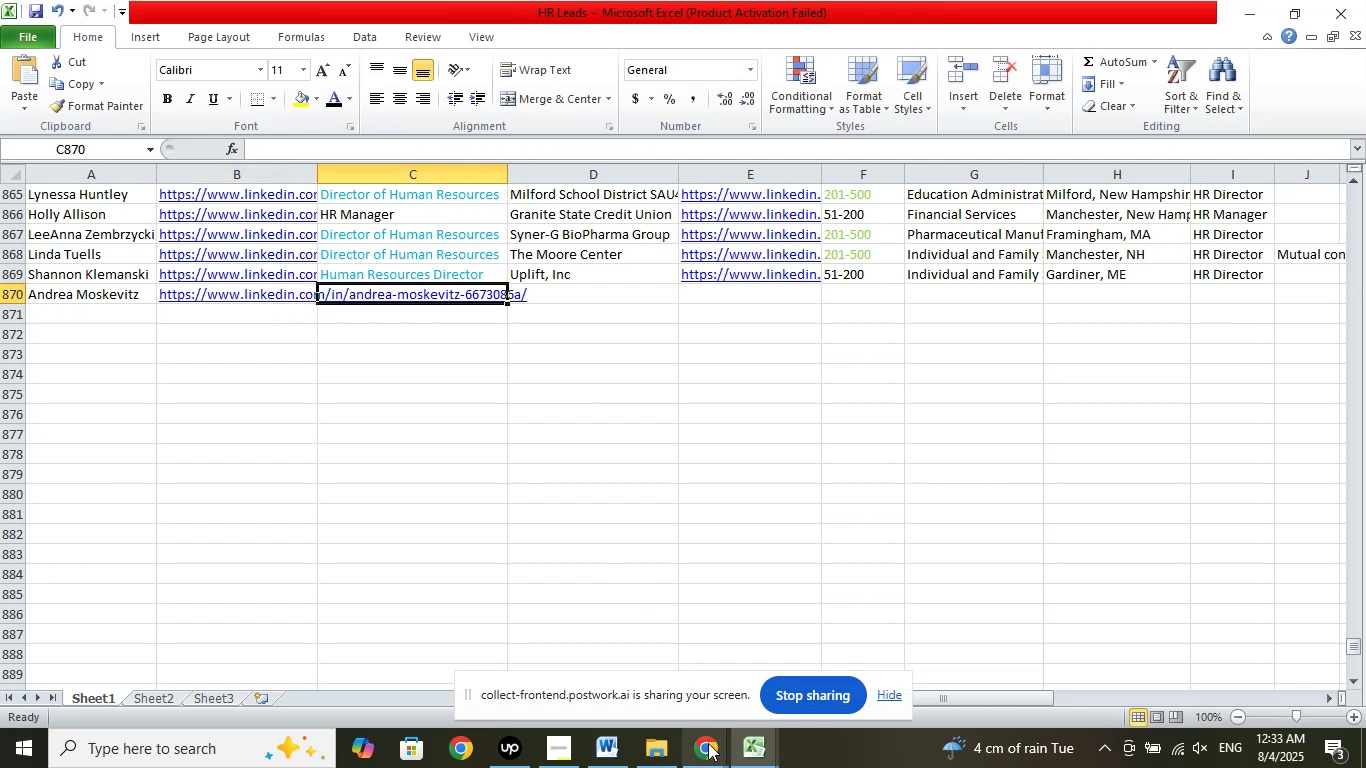 
left_click([708, 744])
 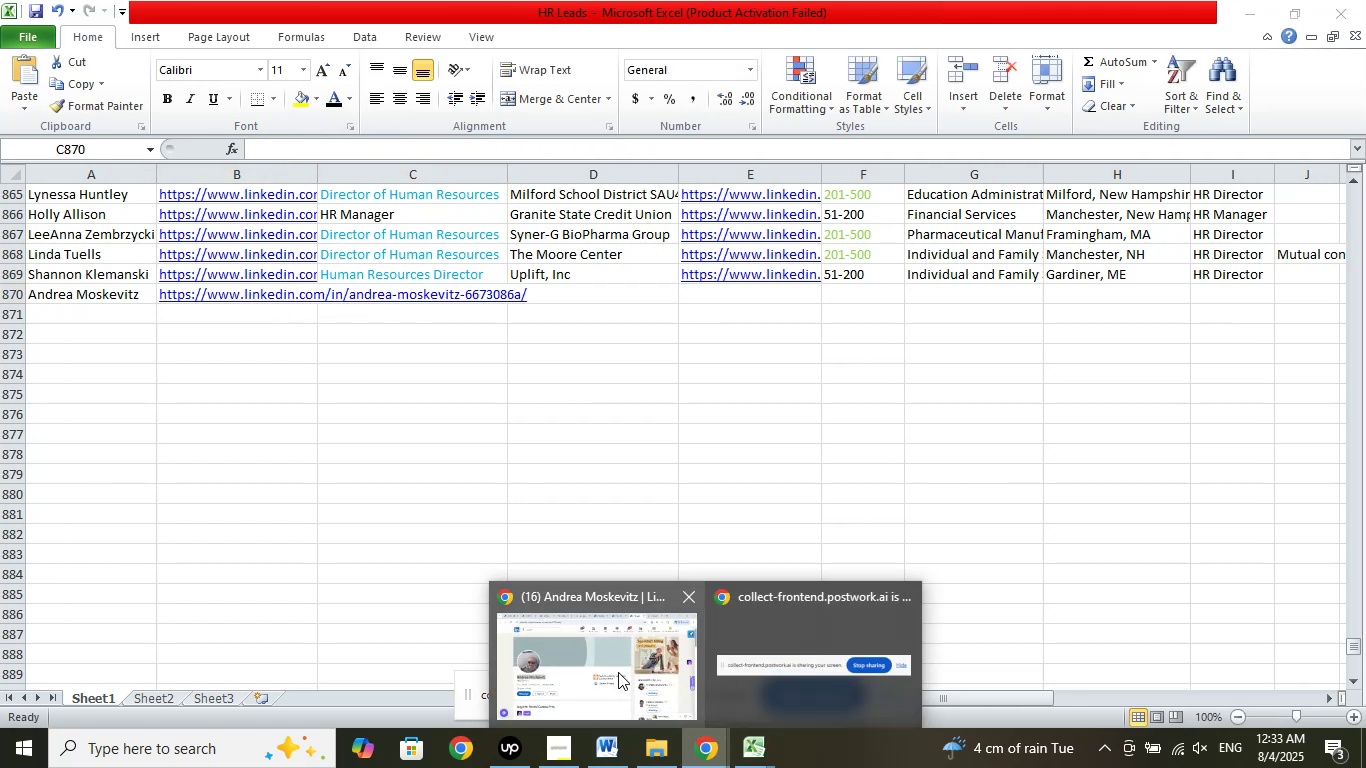 
left_click([618, 672])
 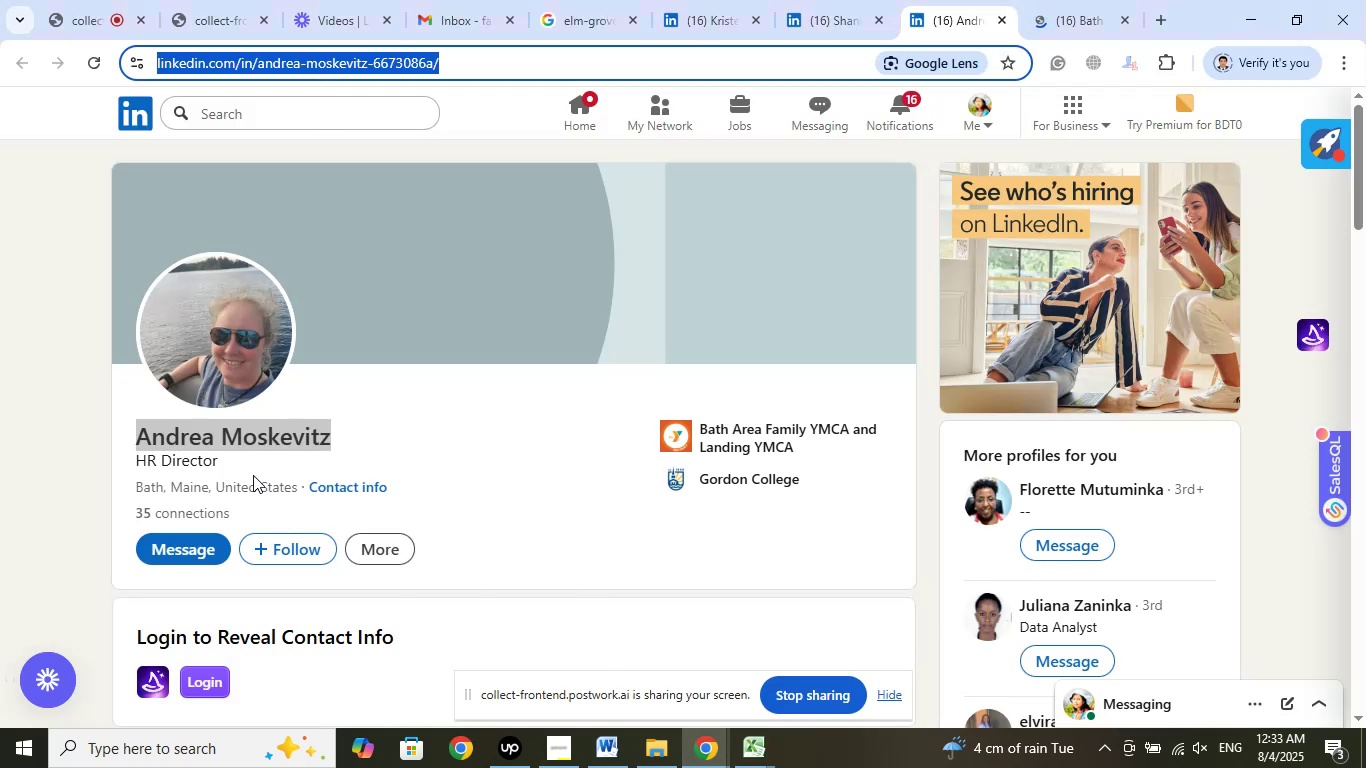 
left_click_drag(start_coordinate=[225, 460], to_coordinate=[140, 460])
 